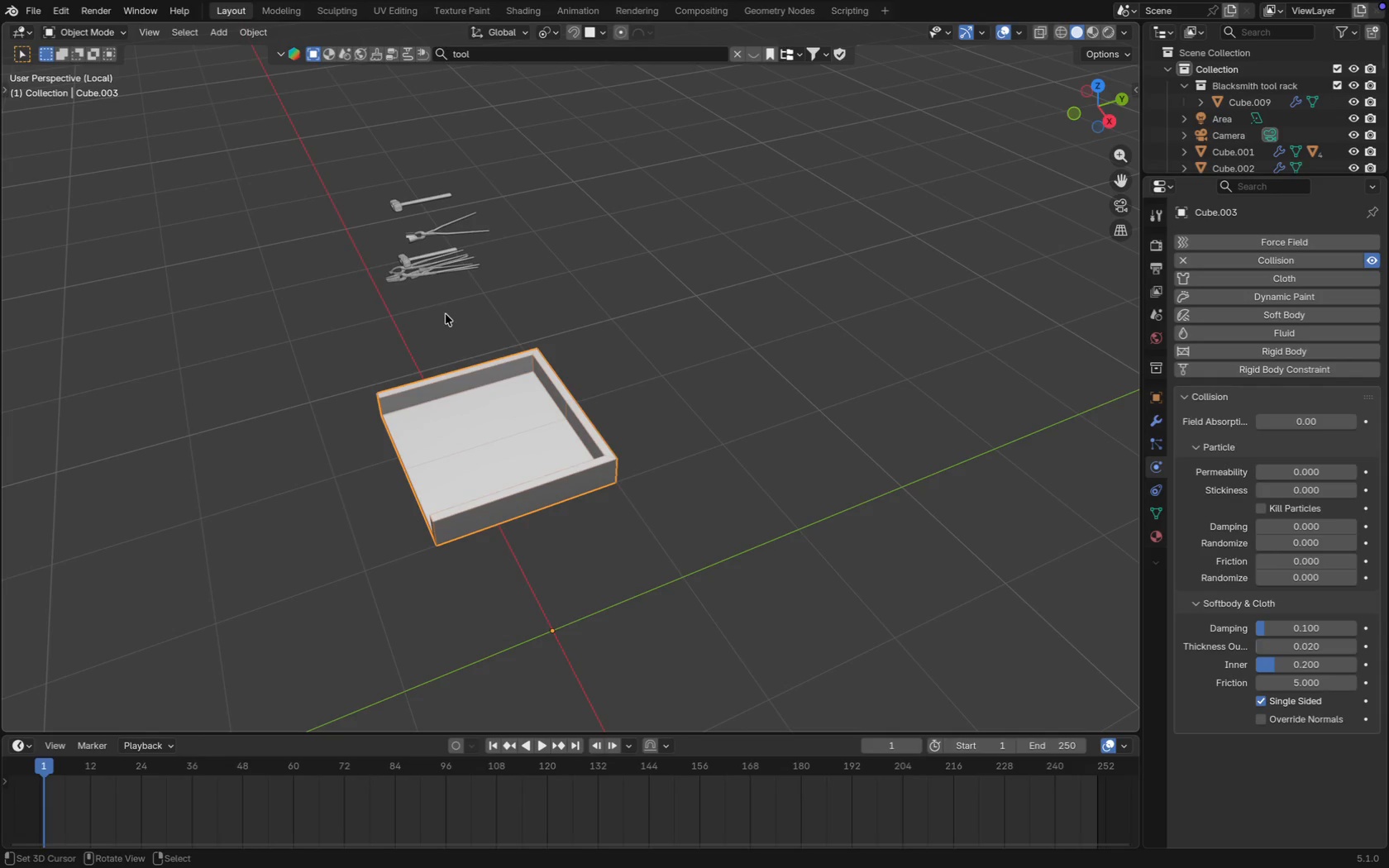 
right_click([423, 243])
 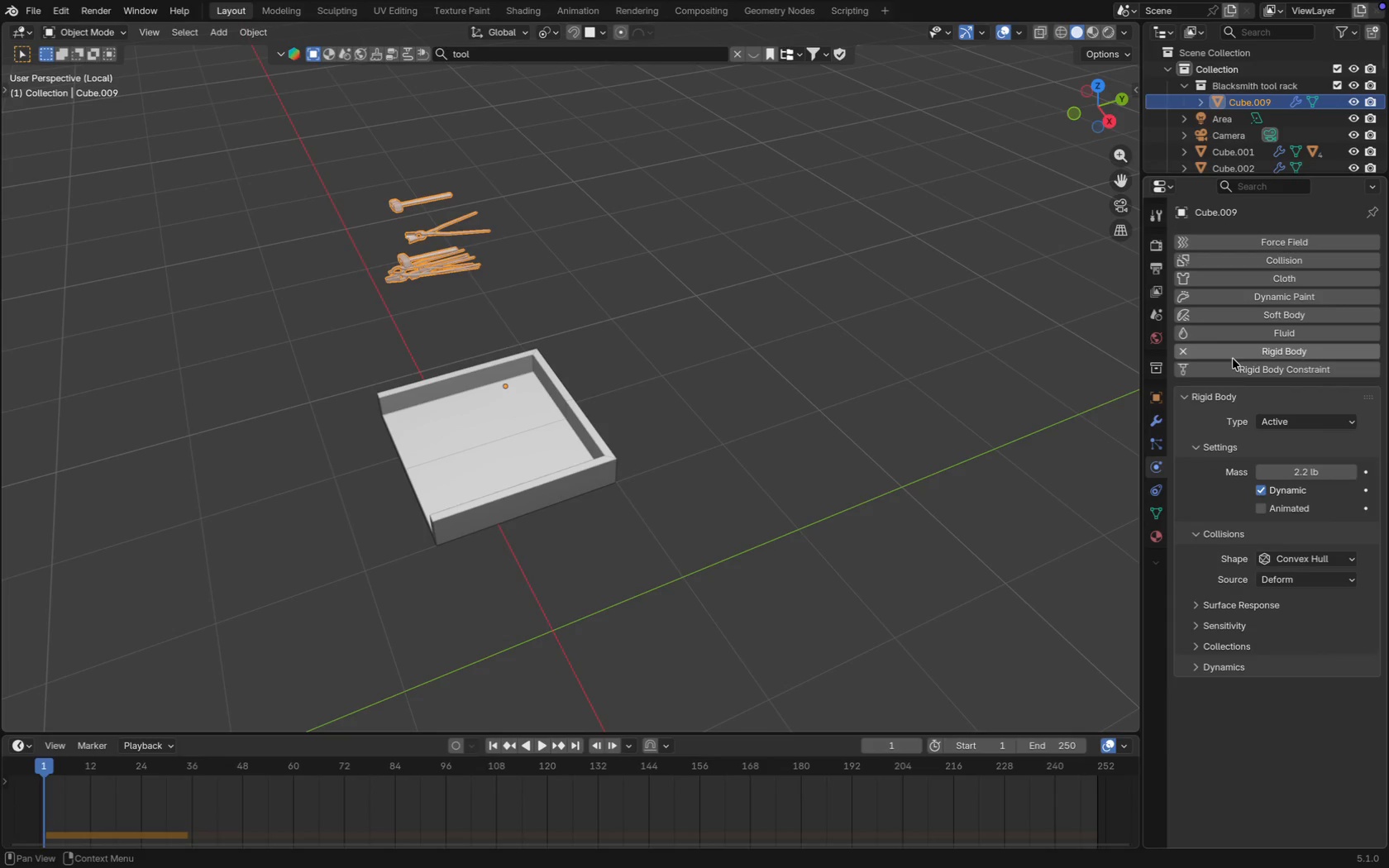 
left_click([1178, 355])
 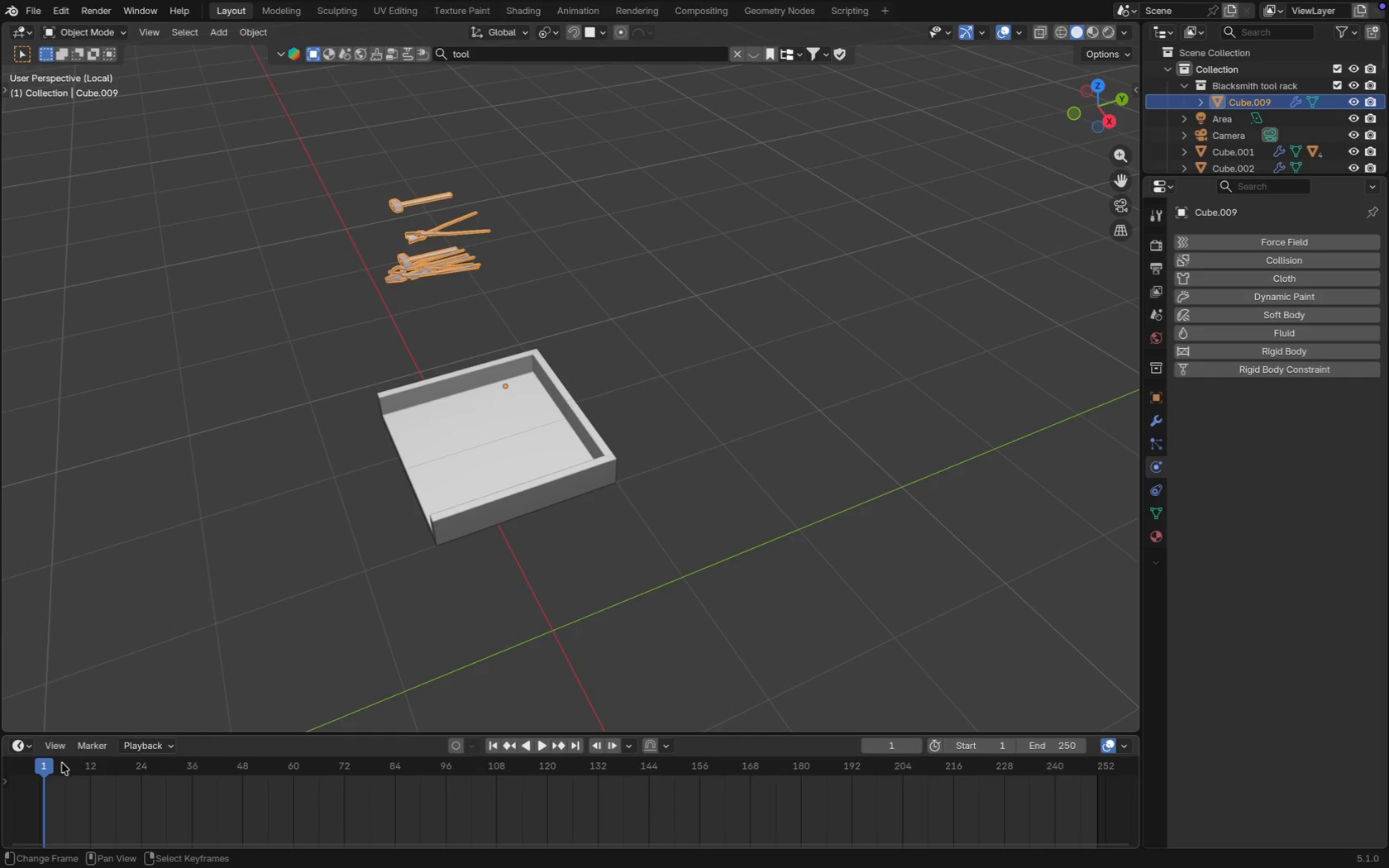 
left_click_drag(start_coordinate=[52, 764], to_coordinate=[1005, 768])
 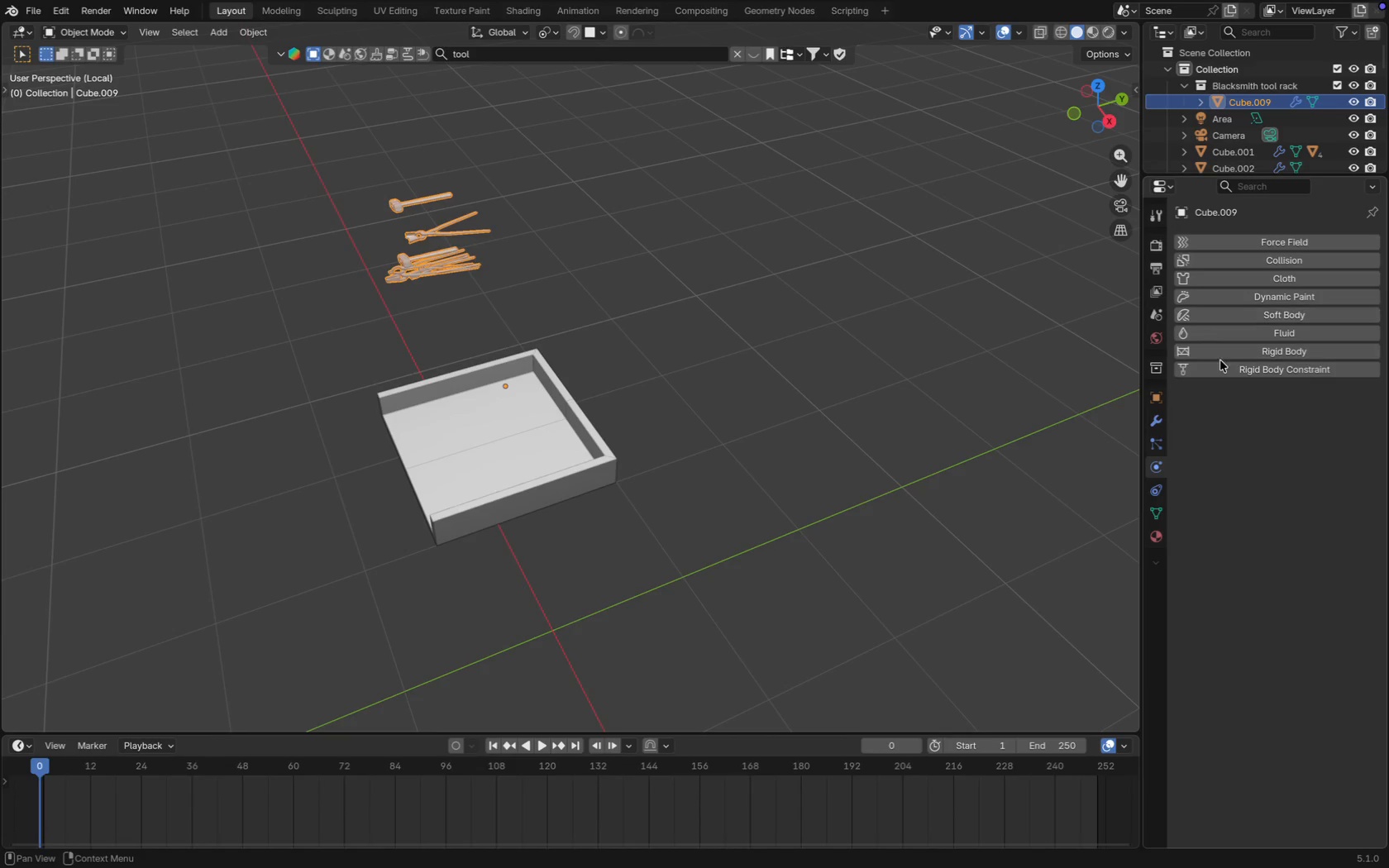 
left_click([1221, 362])
 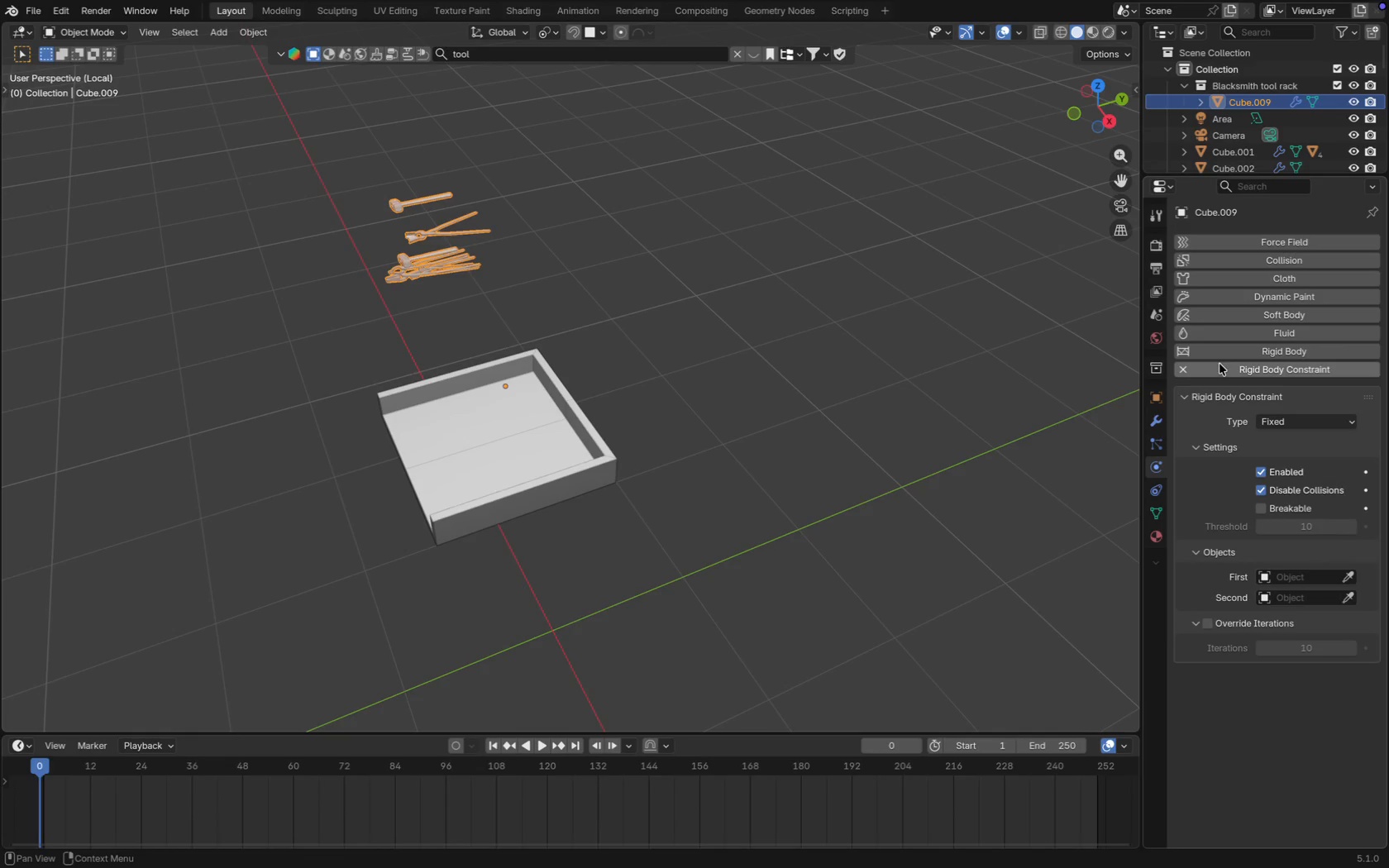 
left_click([1218, 368])
 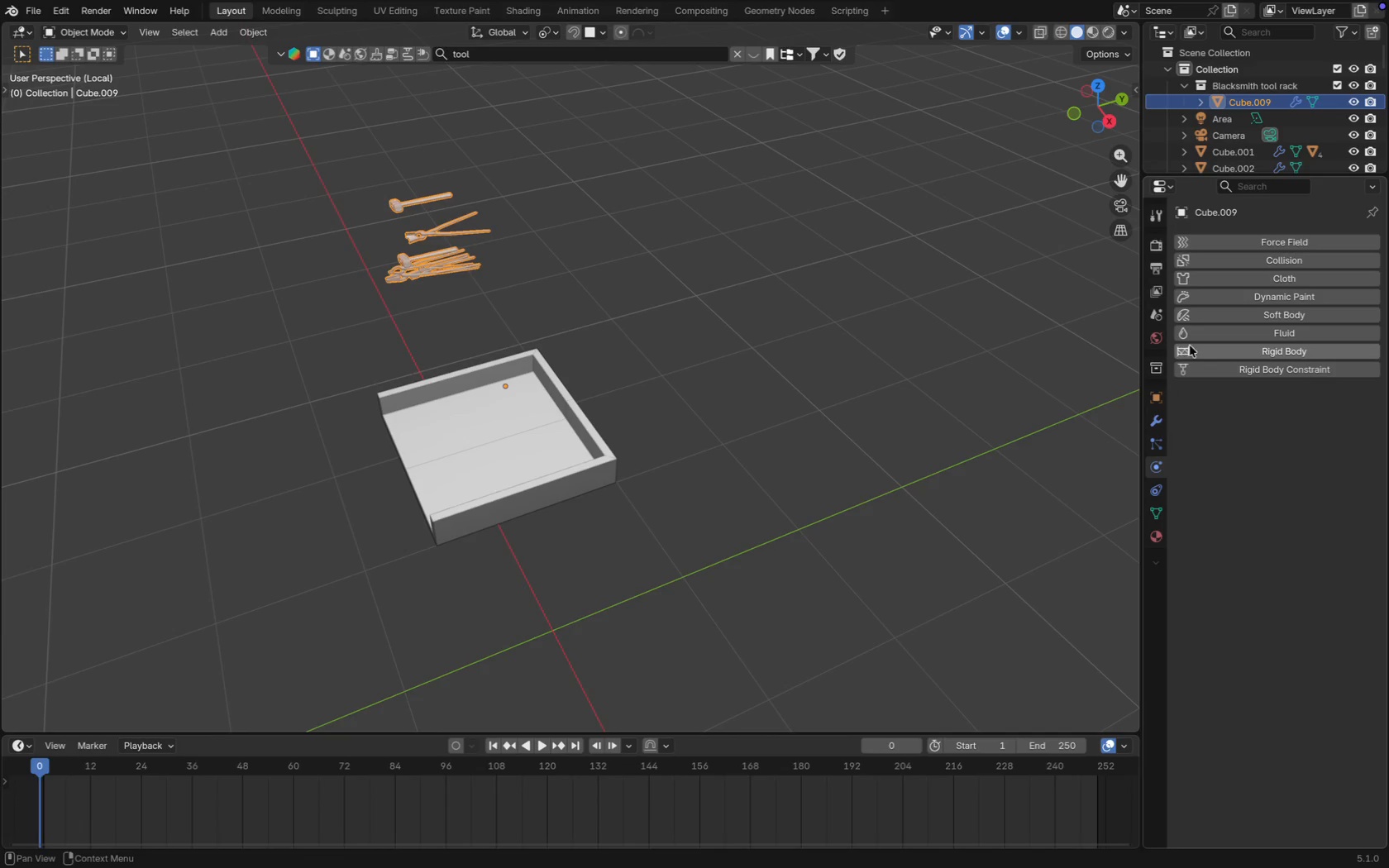 
left_click([1190, 346])
 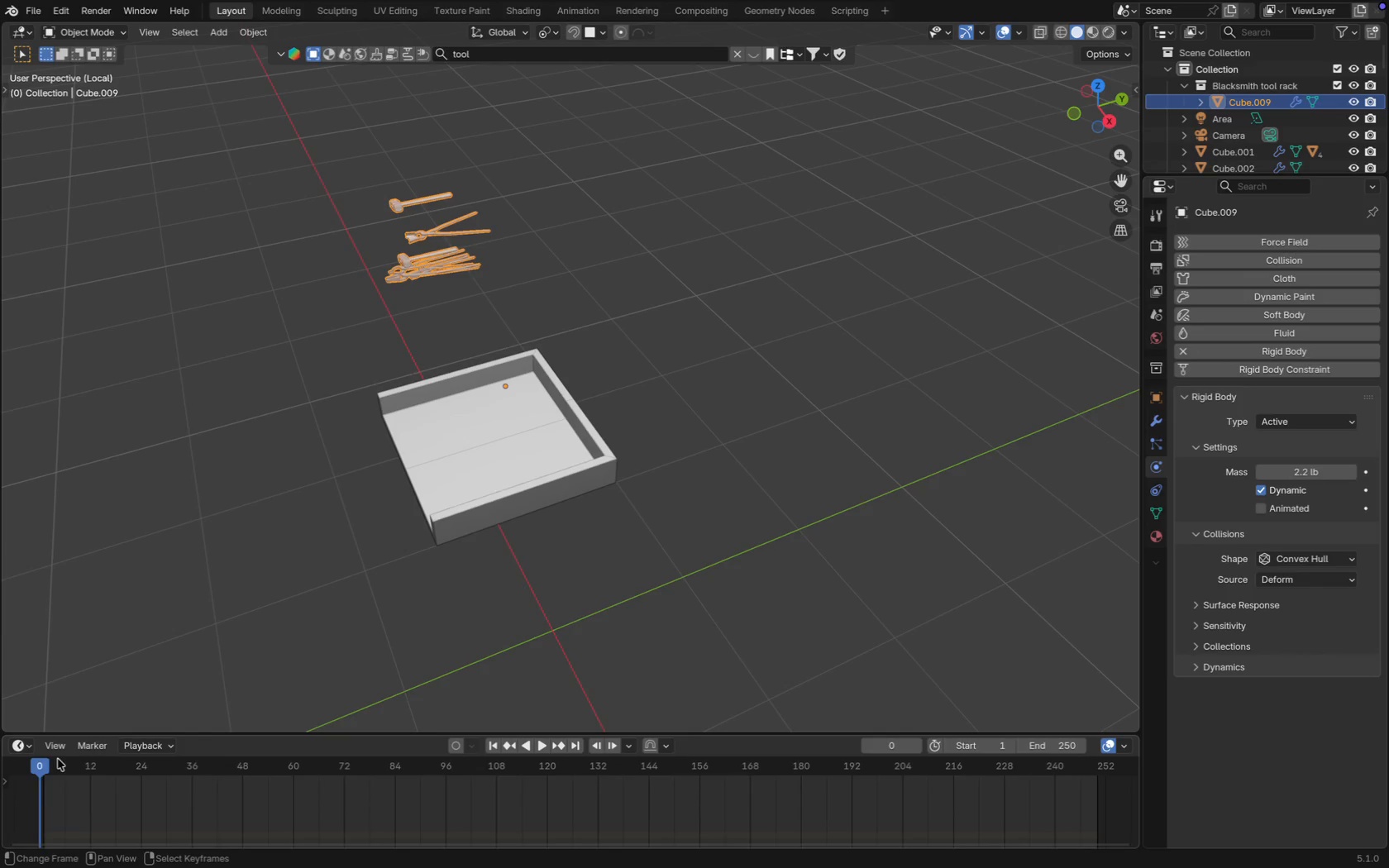 
left_click_drag(start_coordinate=[47, 763], to_coordinate=[1099, 770])
 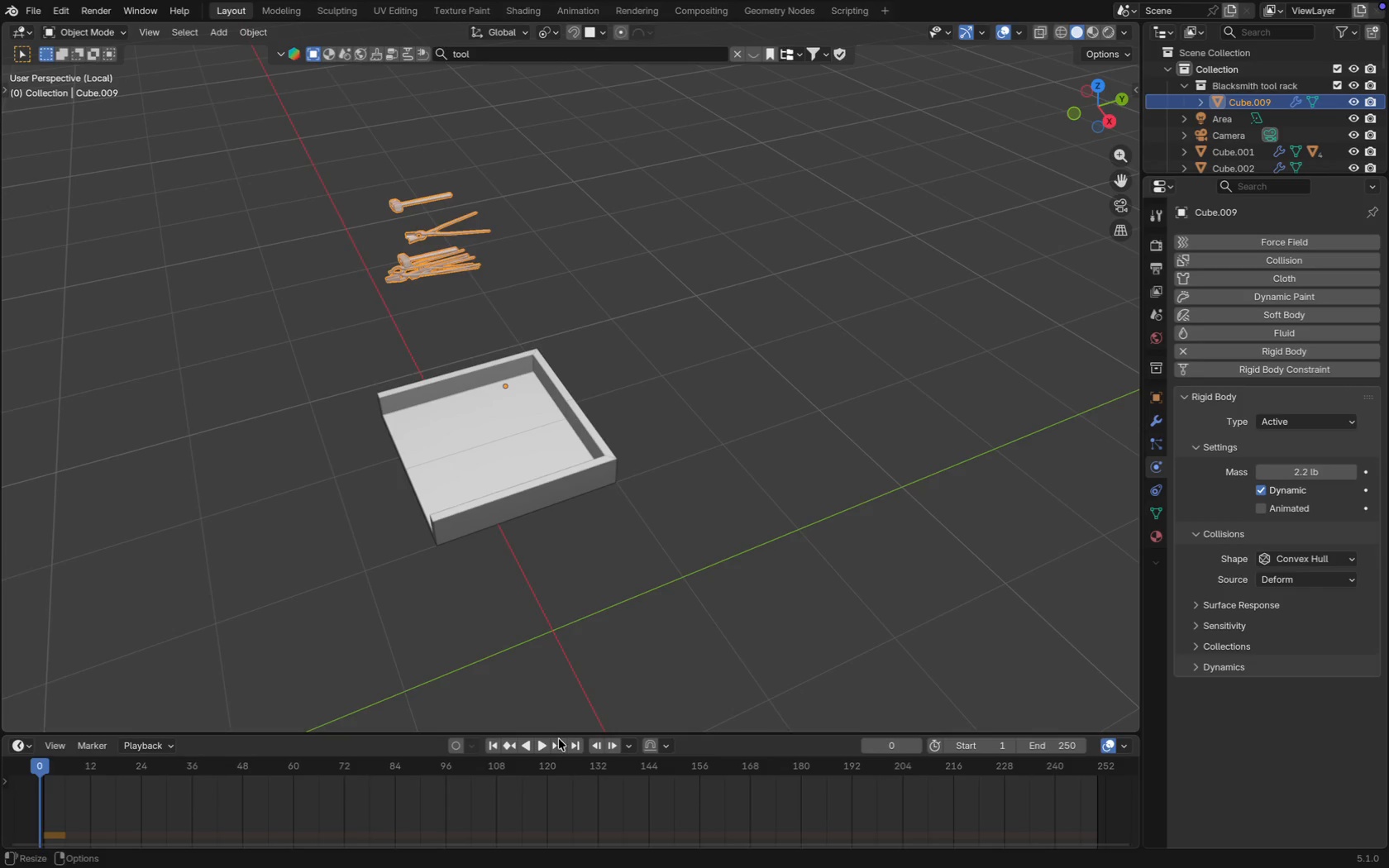 
left_click([541, 746])
 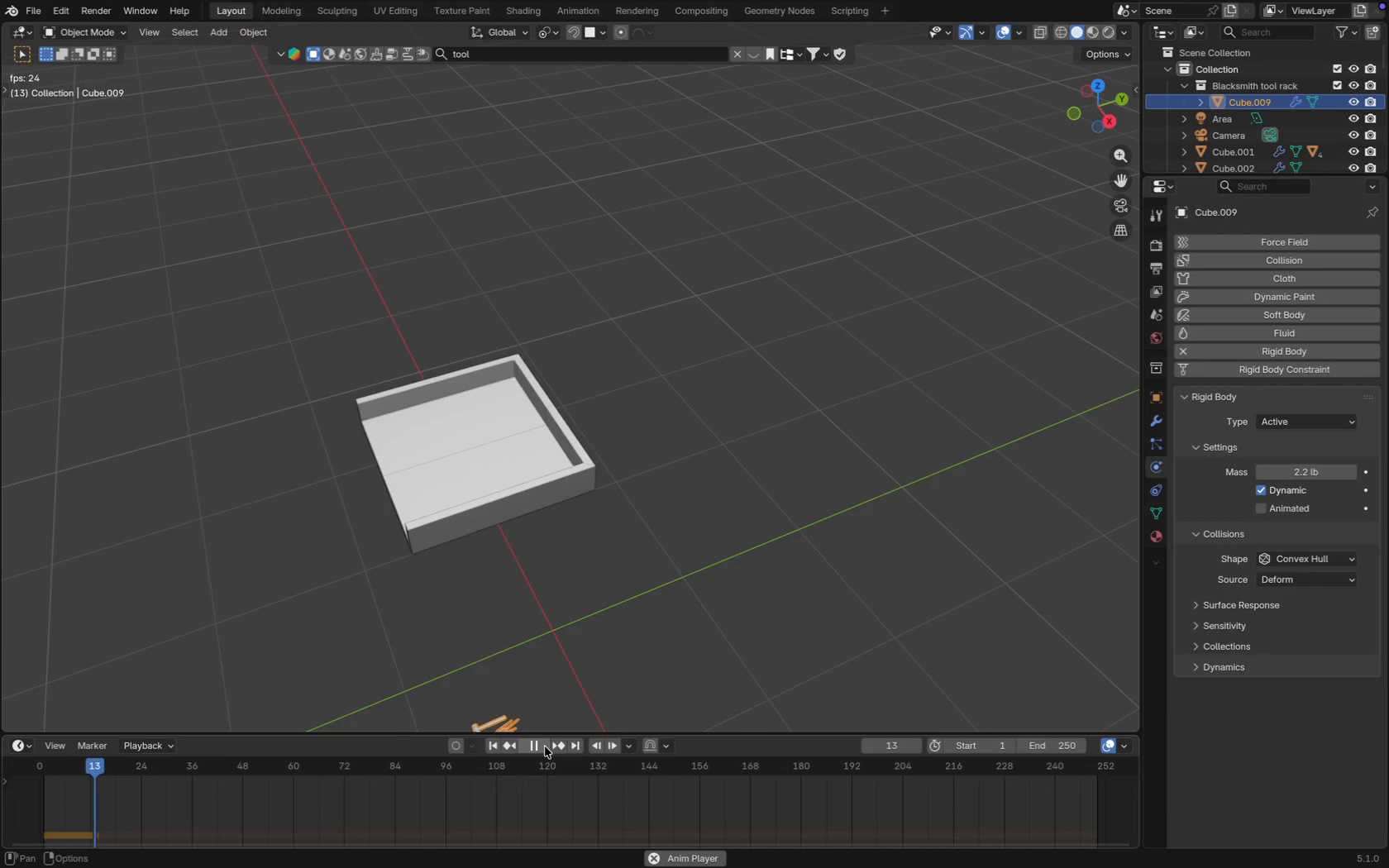 
left_click([545, 746])
 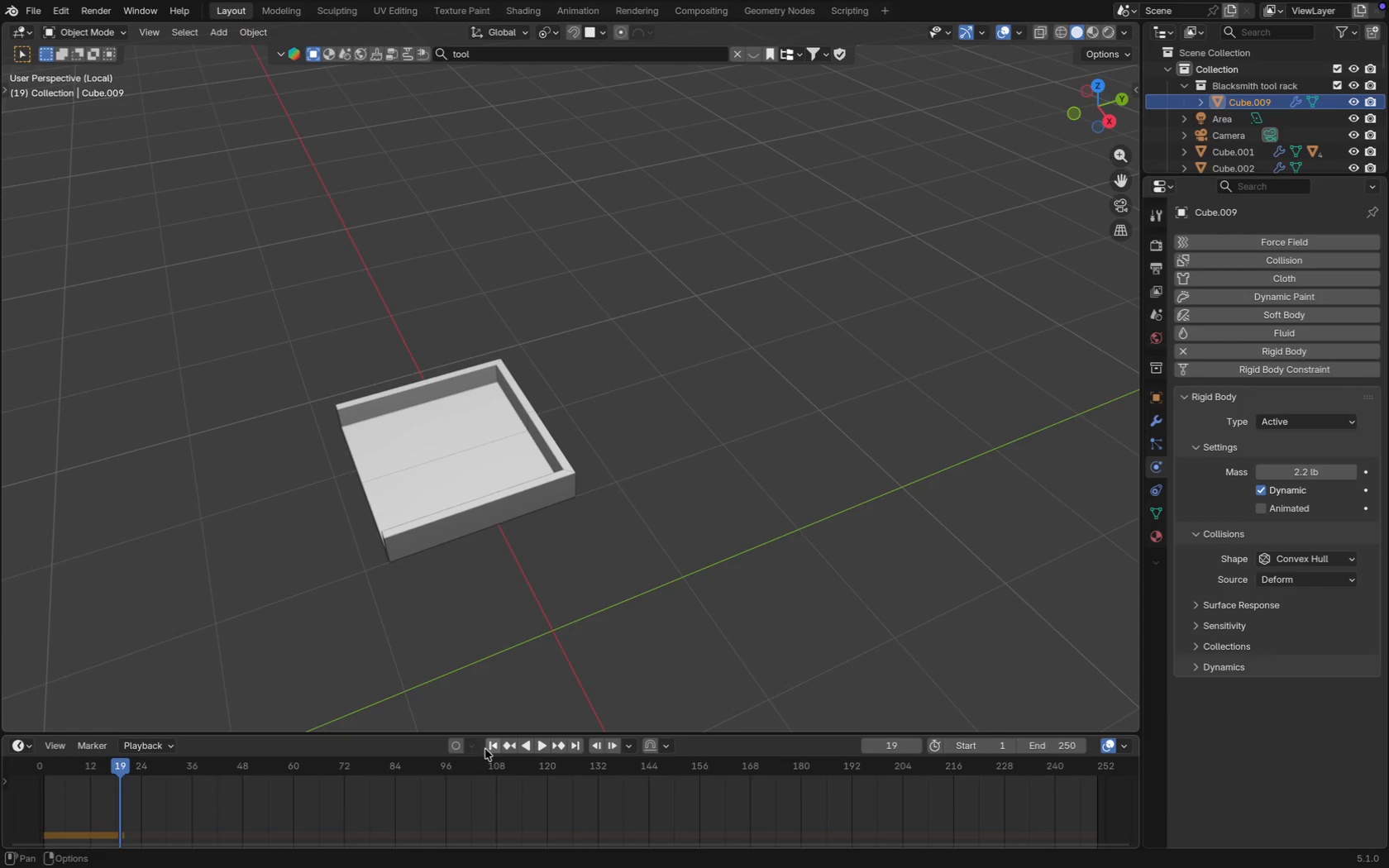 
left_click([494, 749])
 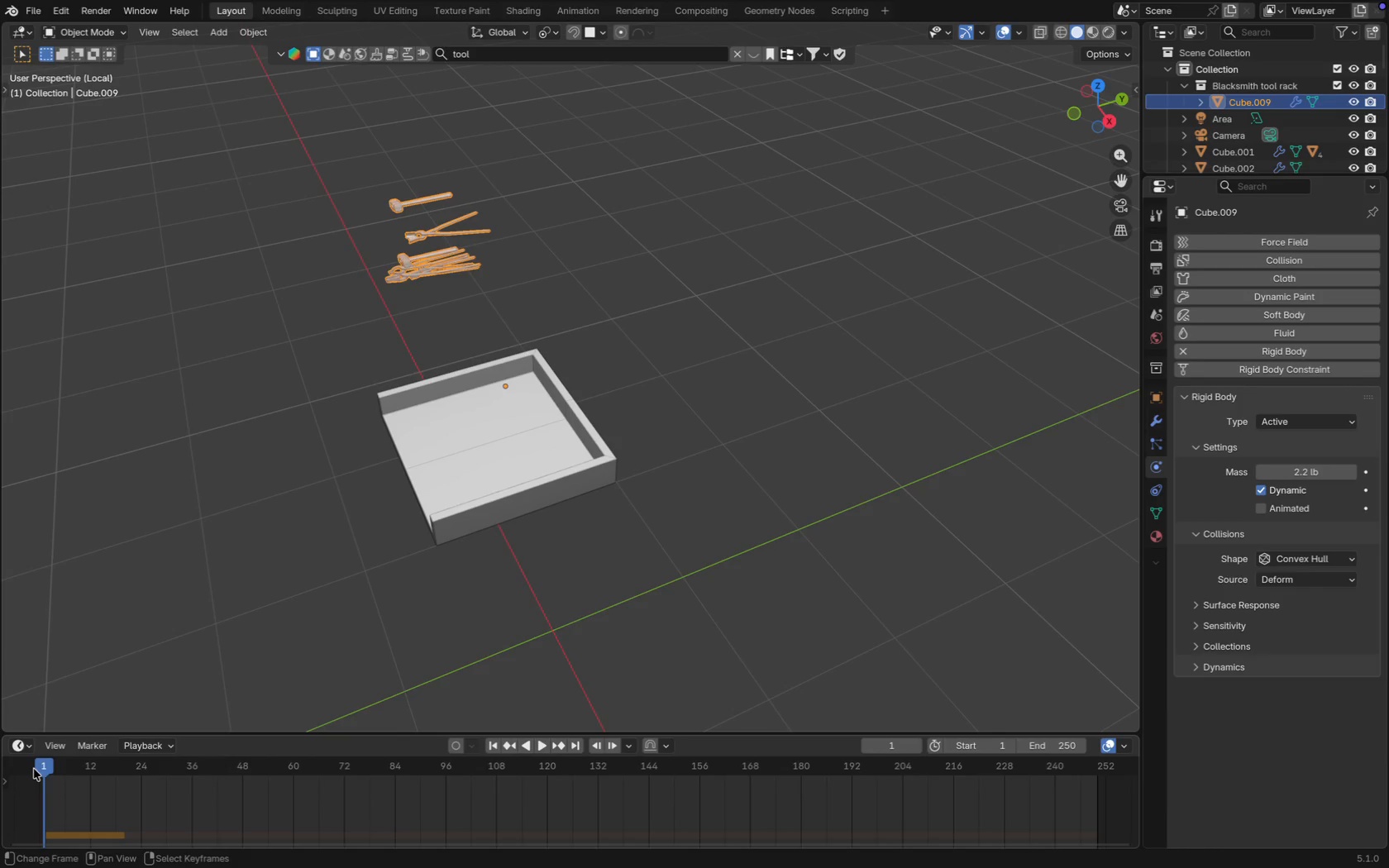 
left_click_drag(start_coordinate=[42, 767], to_coordinate=[1118, 791])
 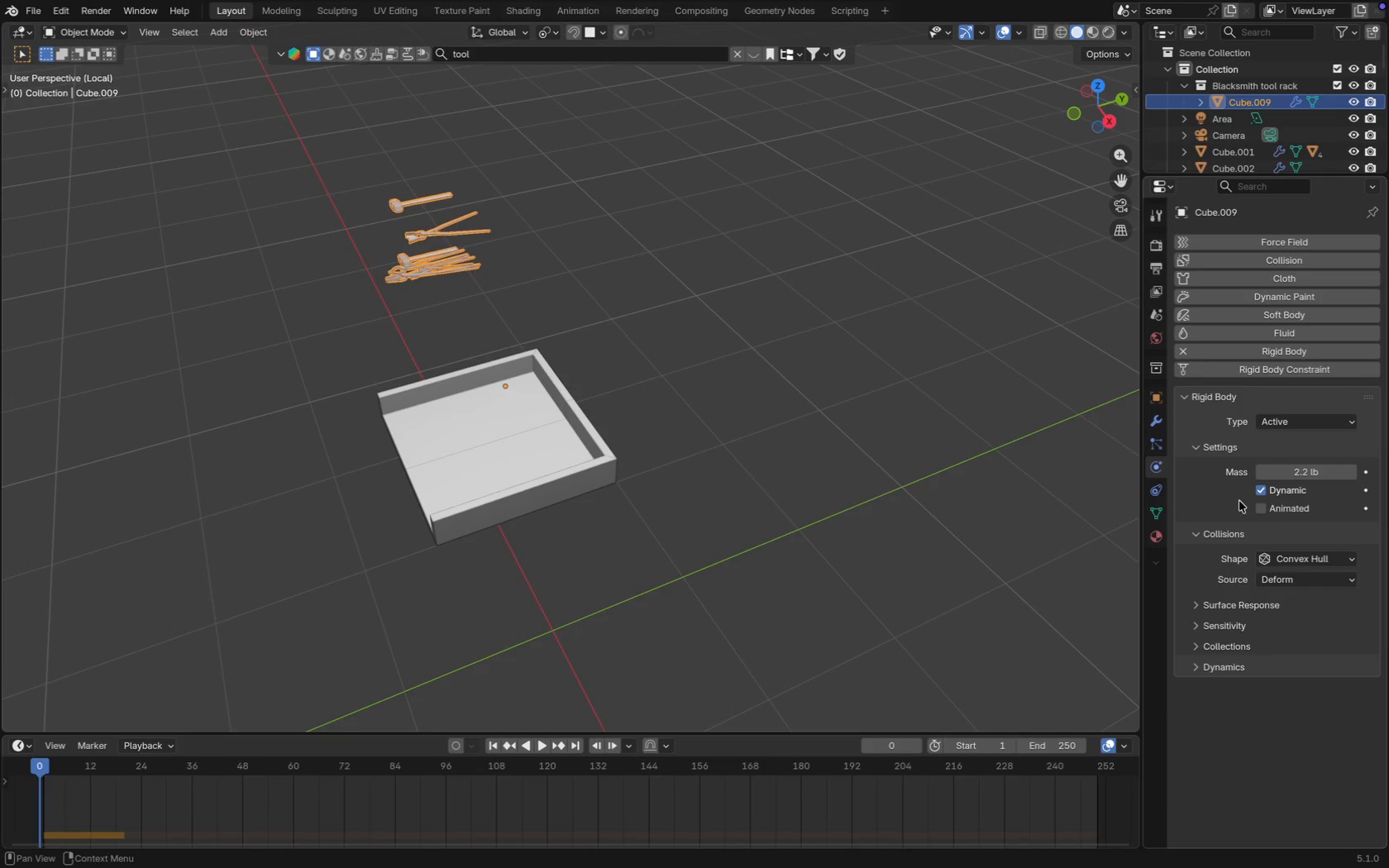 
left_click([1267, 508])
 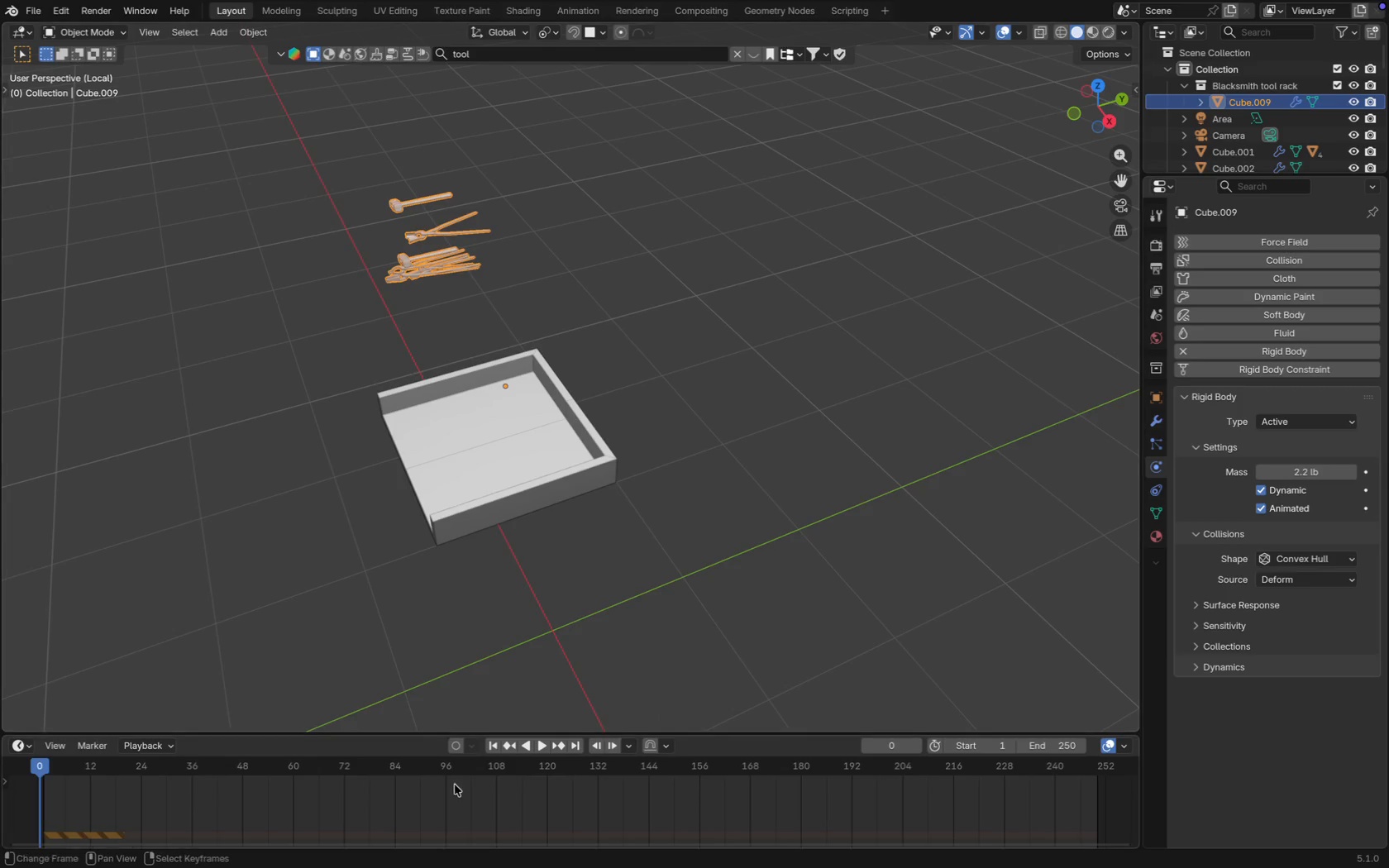 
left_click([489, 751])
 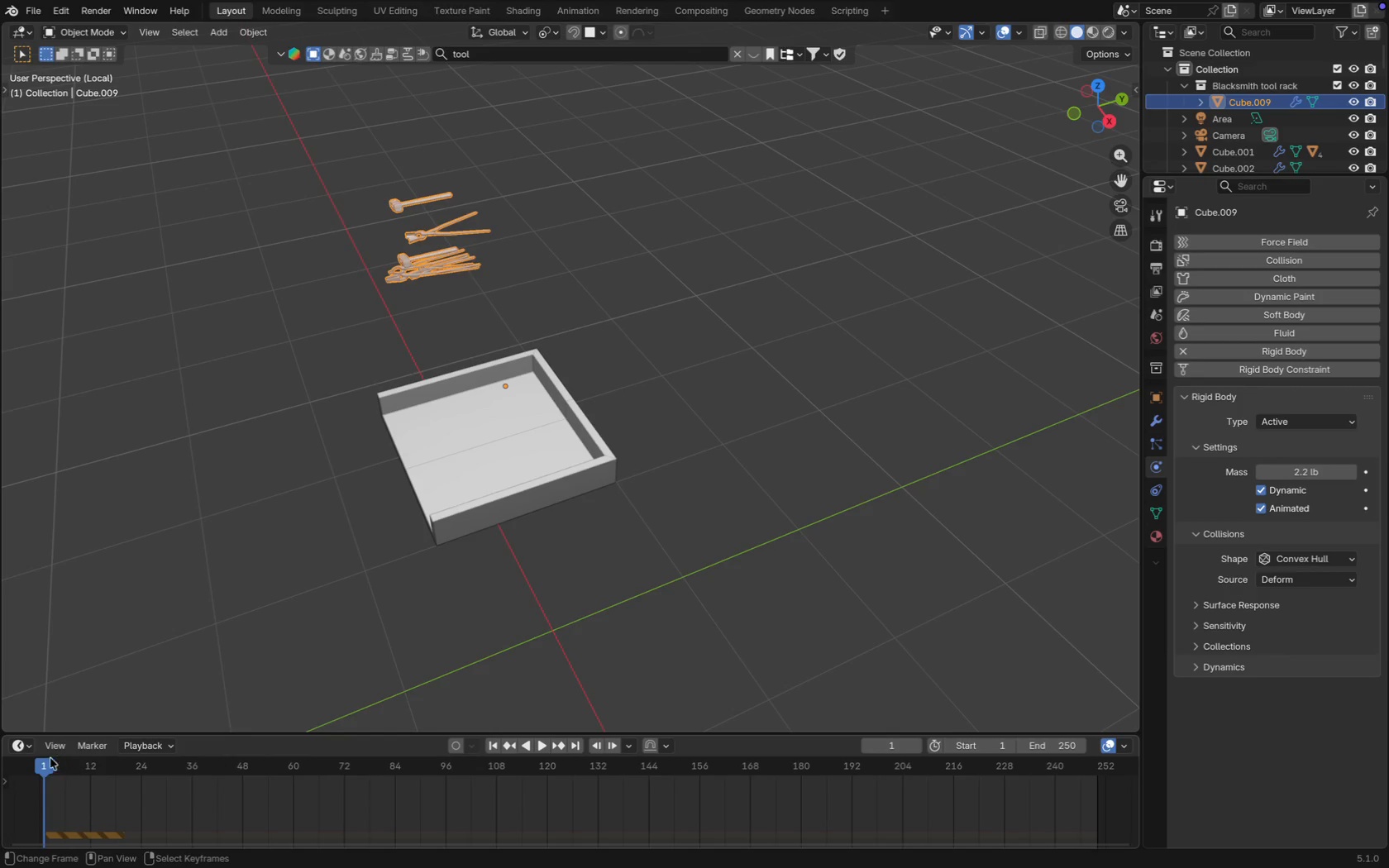 
left_click_drag(start_coordinate=[48, 764], to_coordinate=[1025, 789])
 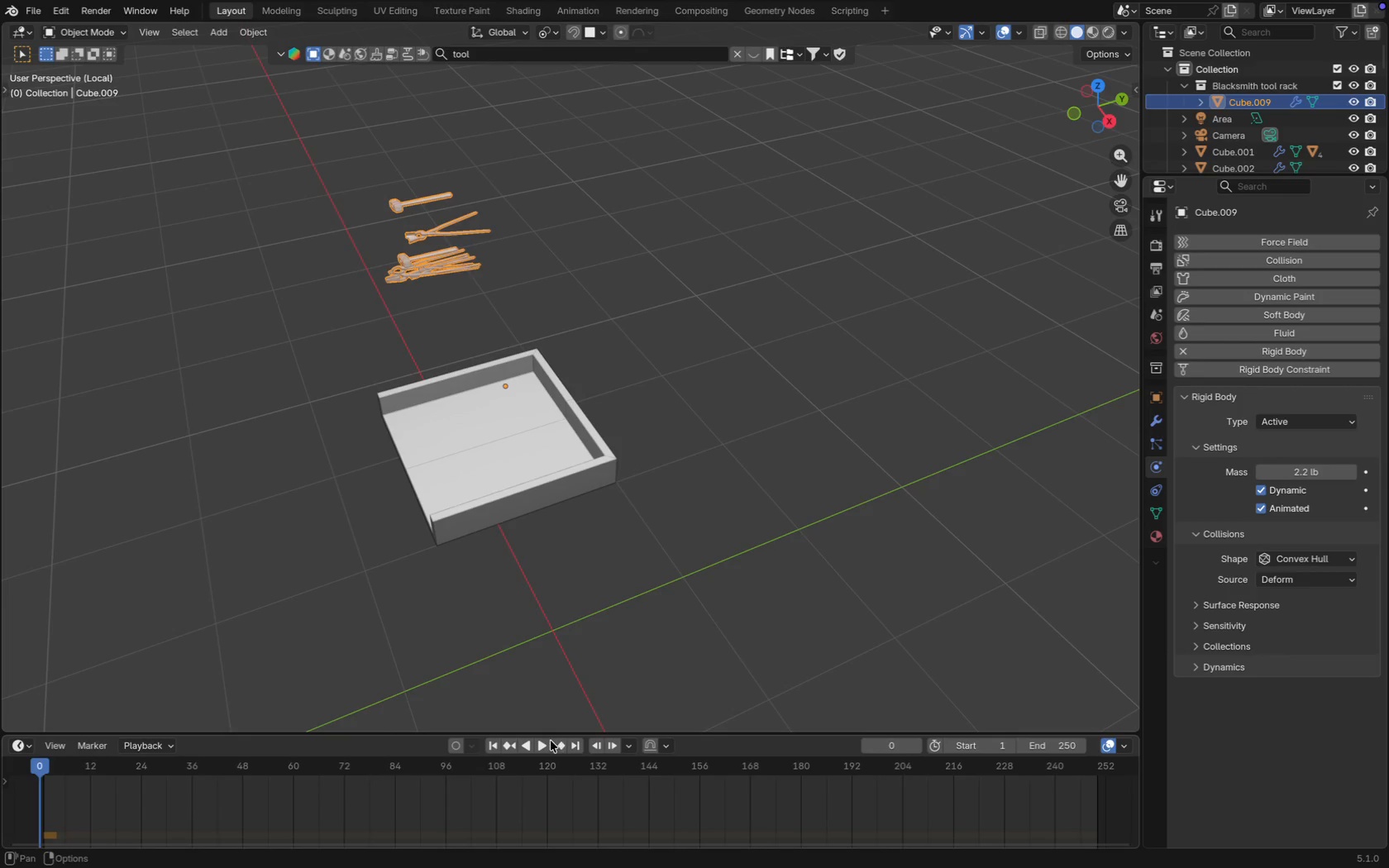 
left_click([544, 742])
 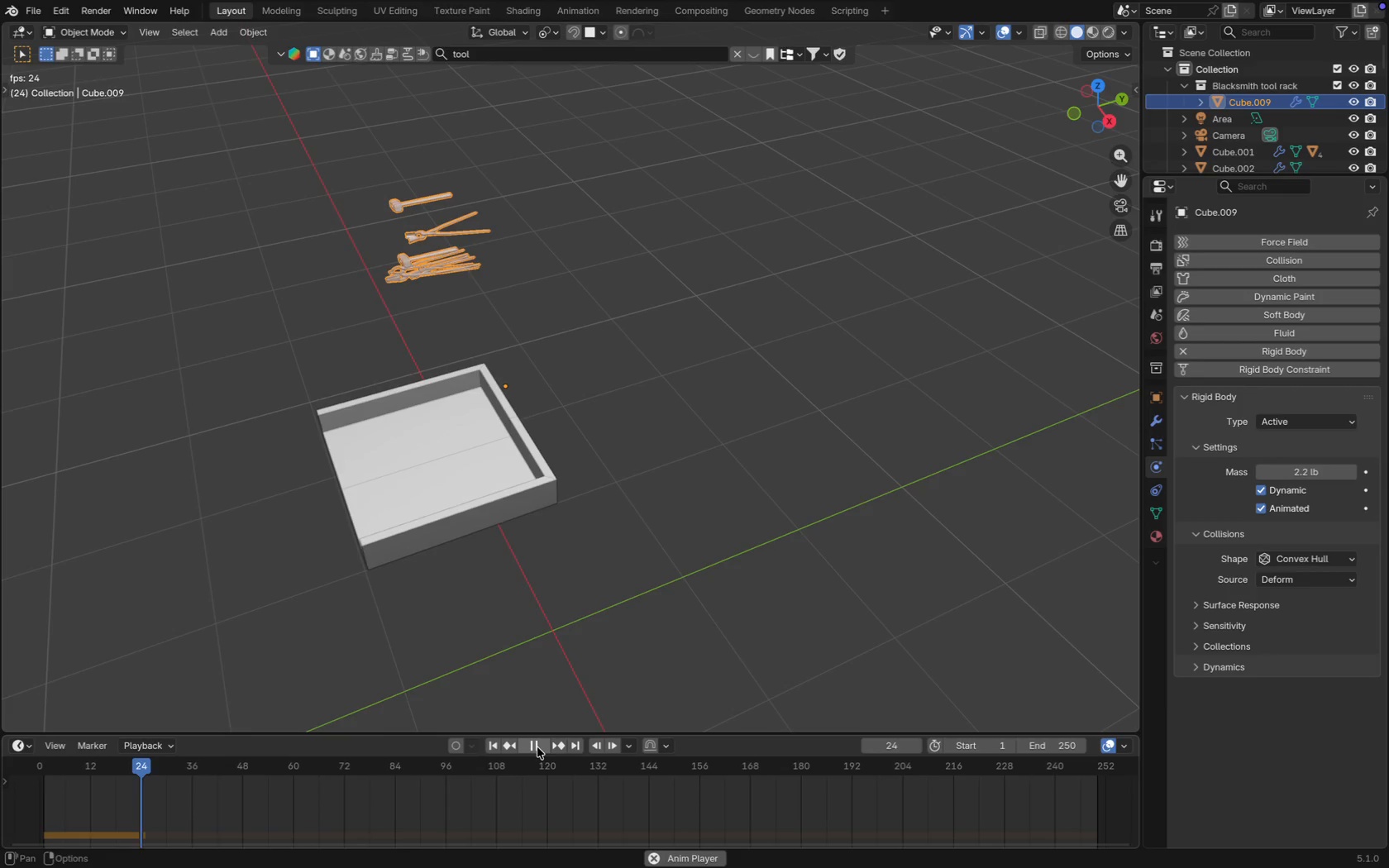 
left_click([537, 747])
 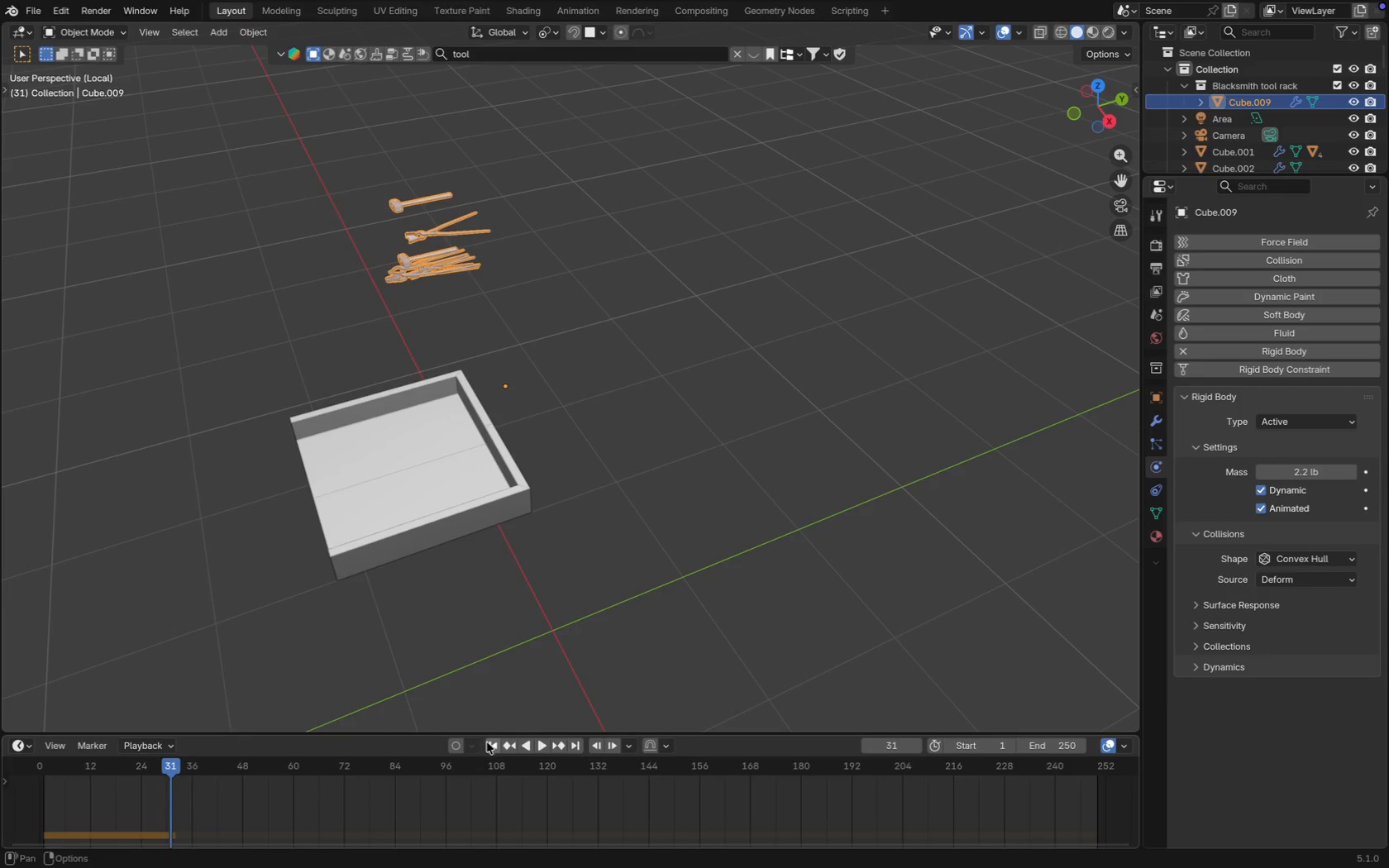 
left_click([489, 743])
 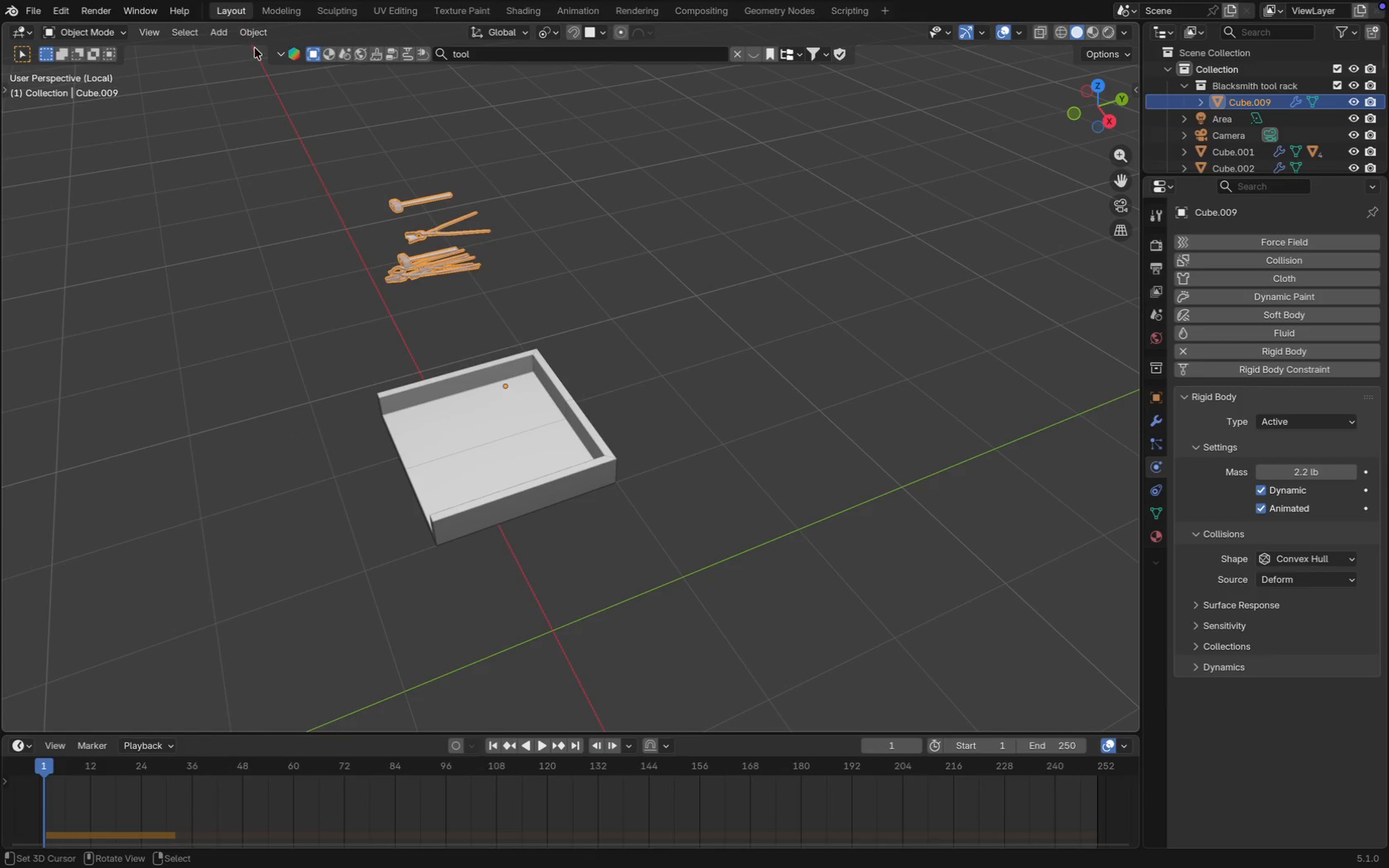 
double_click([244, 24])
 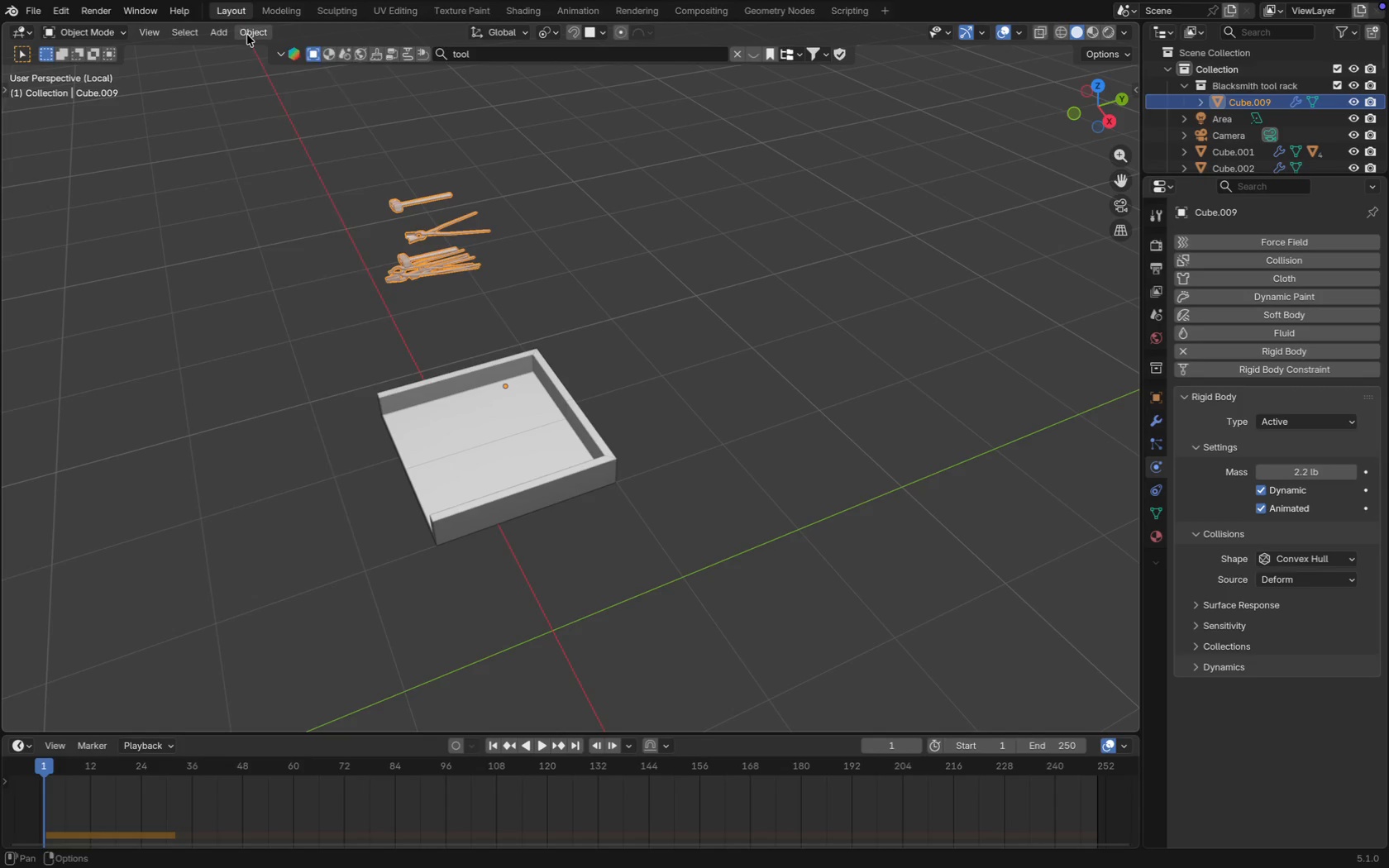 
left_click([247, 35])
 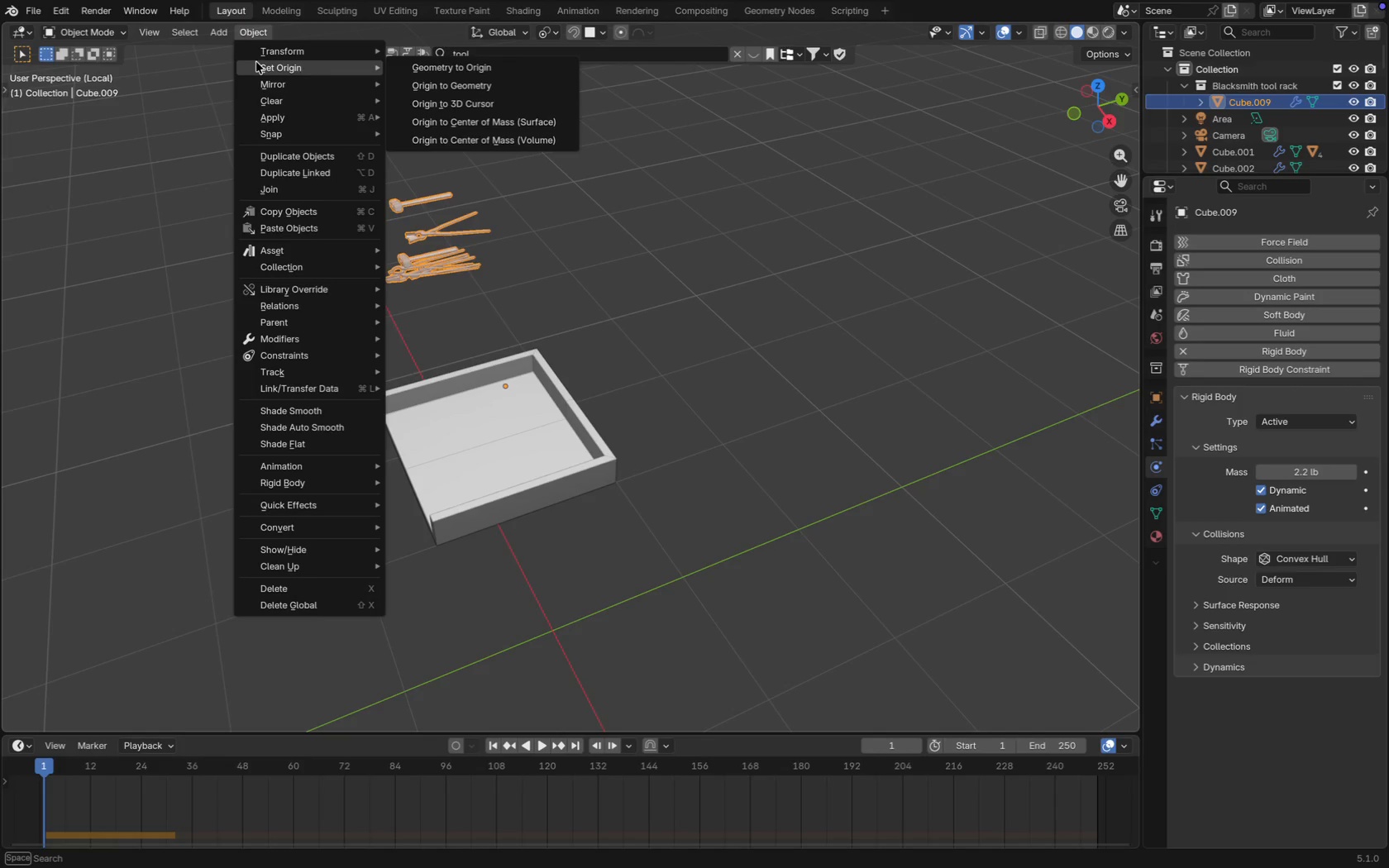 
left_click([260, 64])
 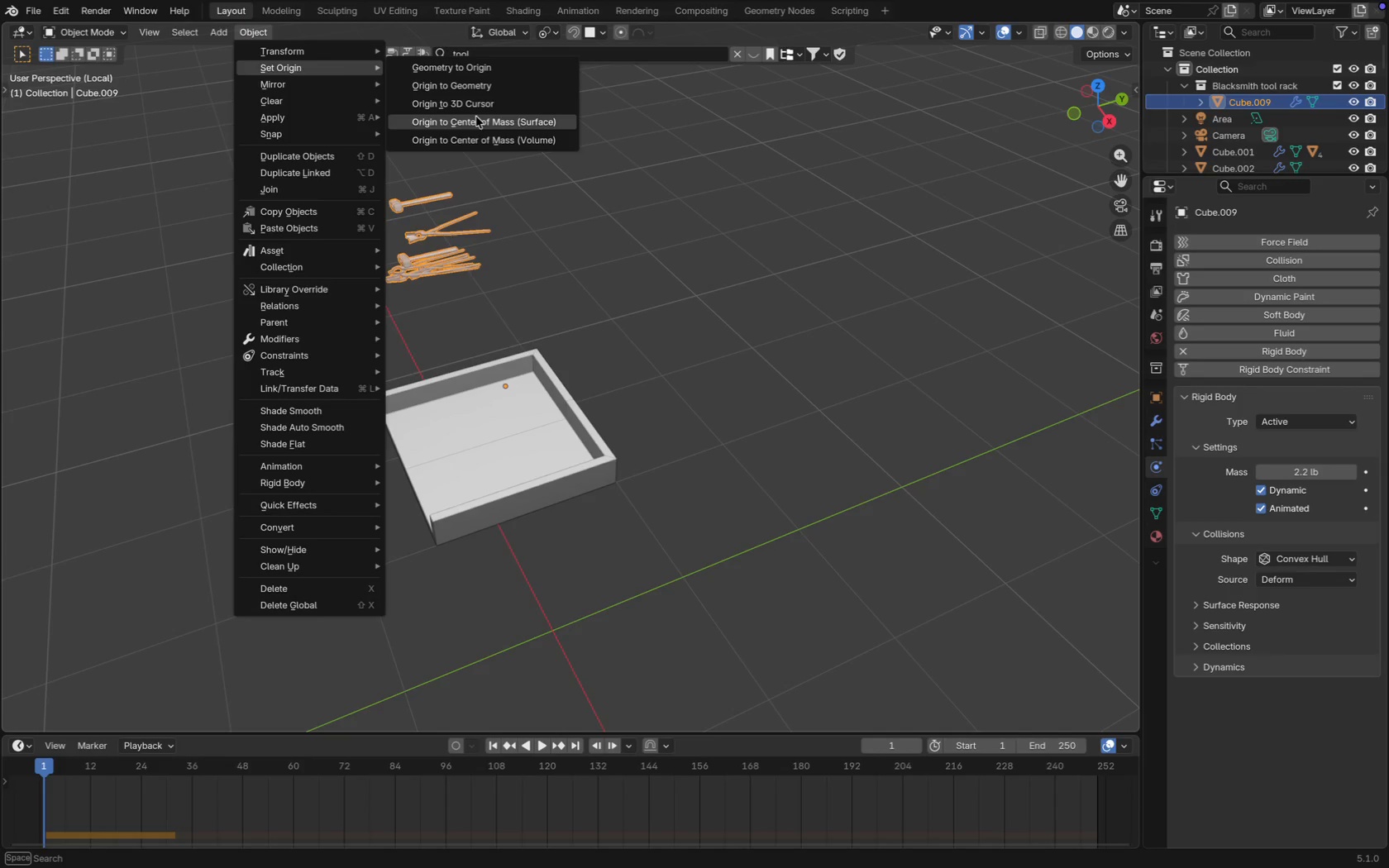 
left_click([476, 117])
 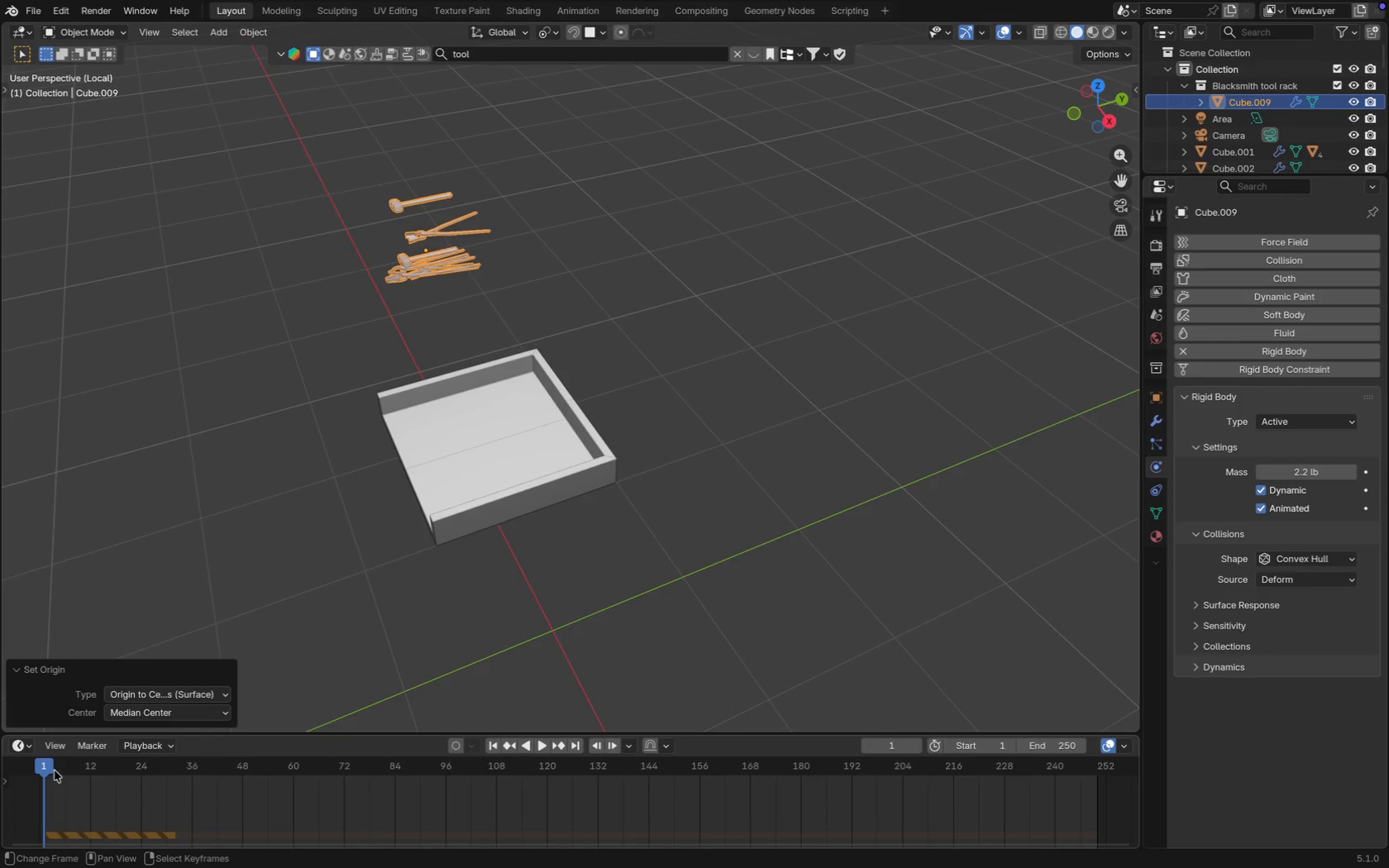 
left_click_drag(start_coordinate=[51, 769], to_coordinate=[1112, 799])
 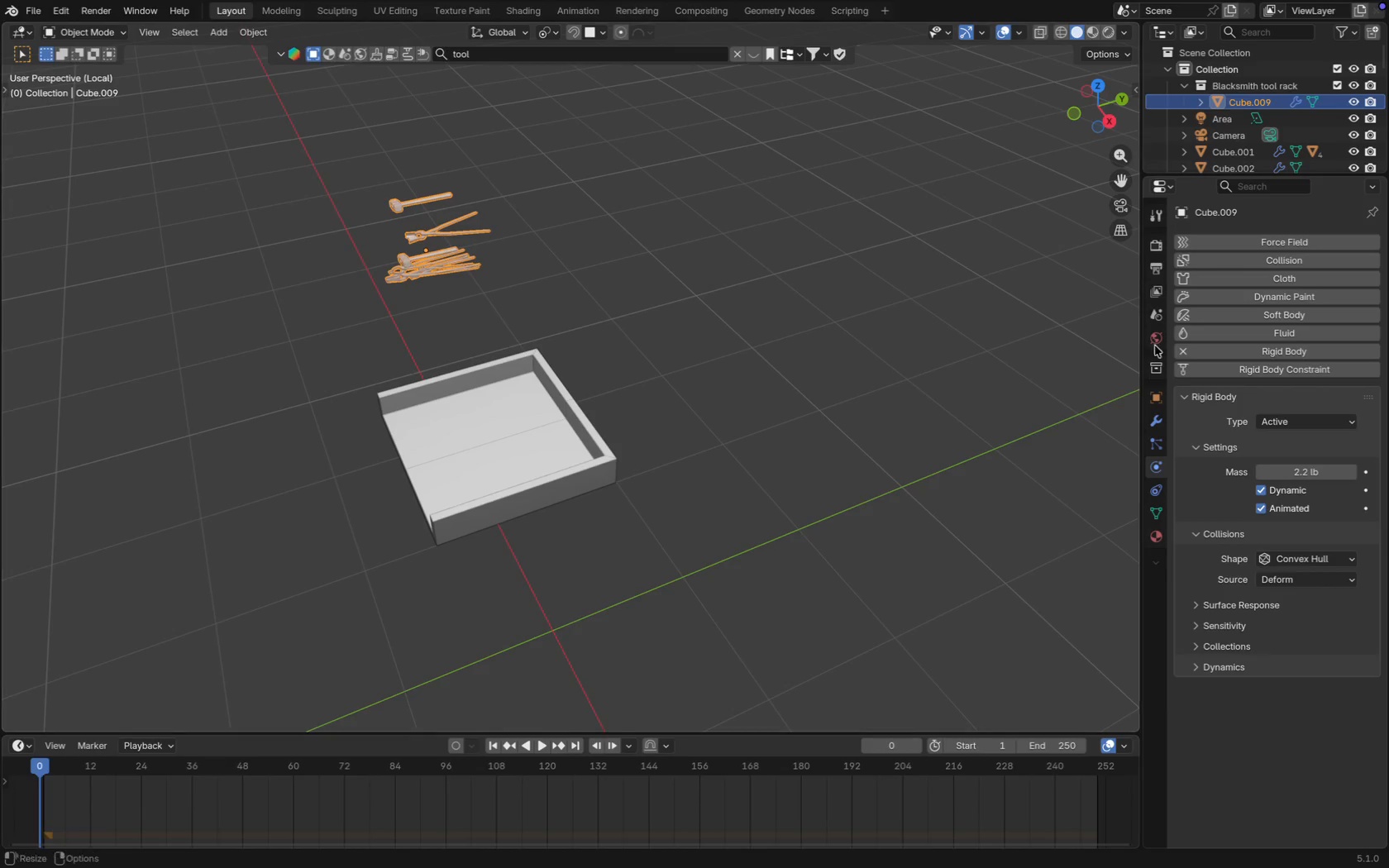 
left_click([1186, 353])
 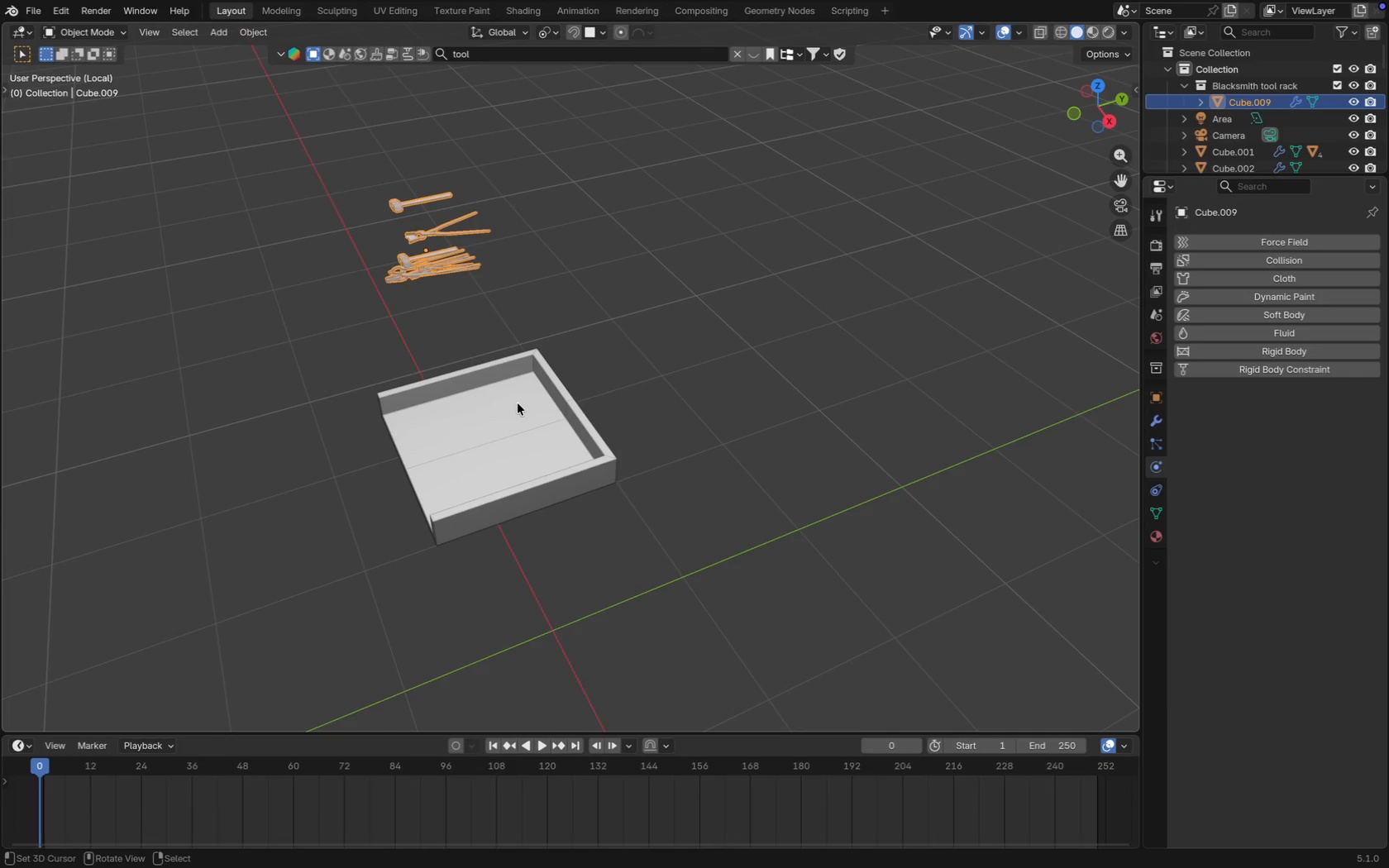 
right_click([517, 403])
 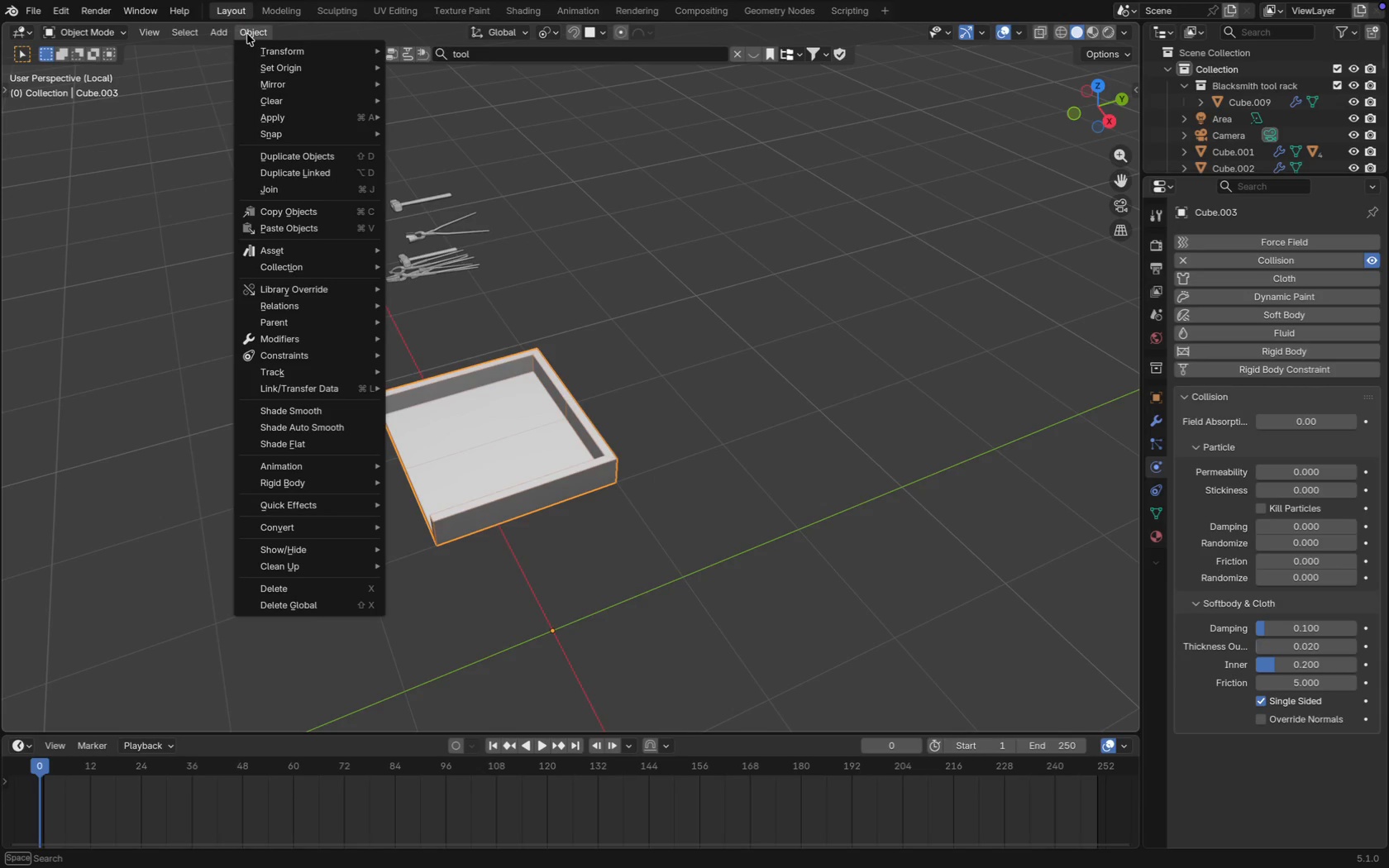 
left_click([274, 75])
 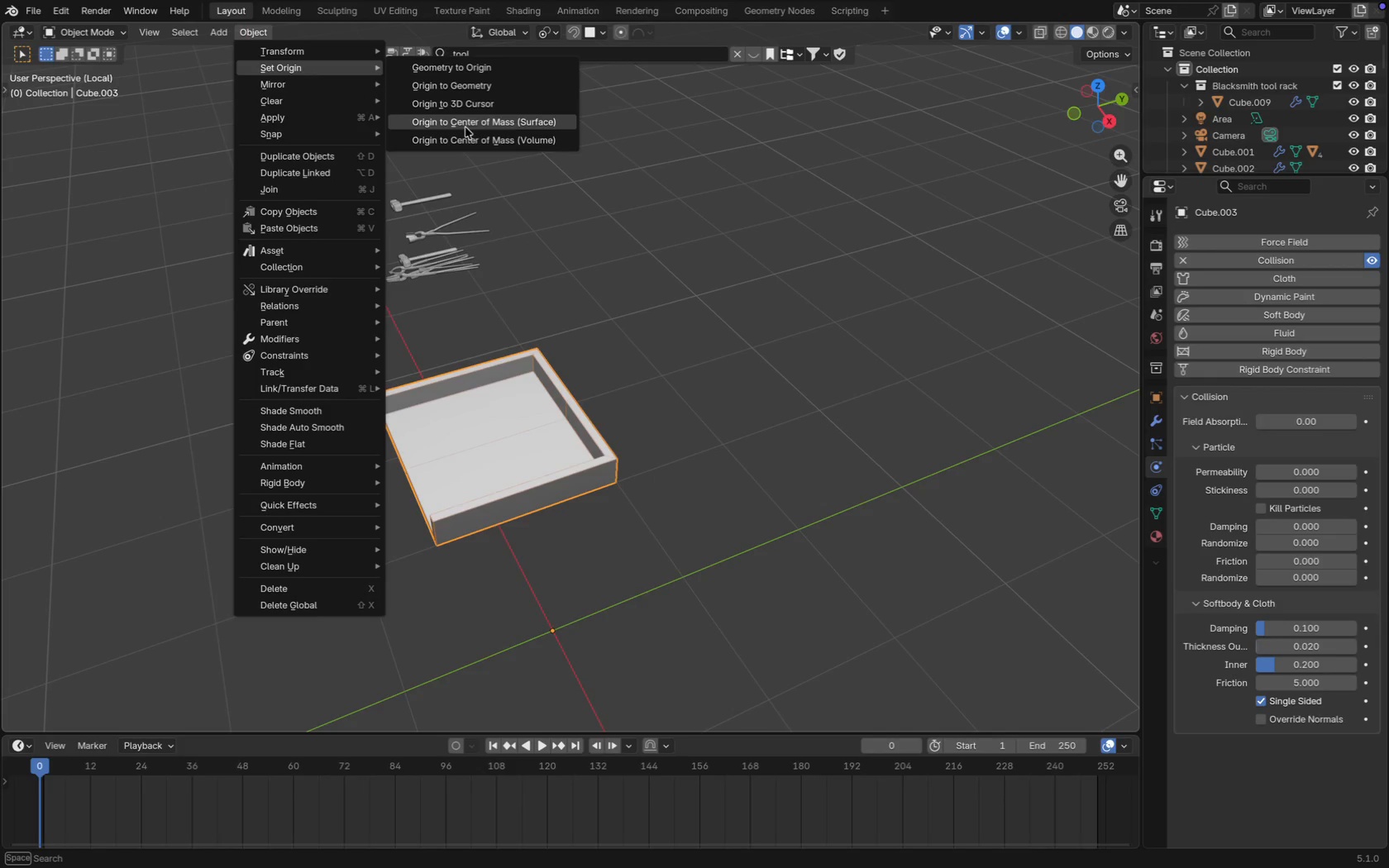 
left_click([471, 126])
 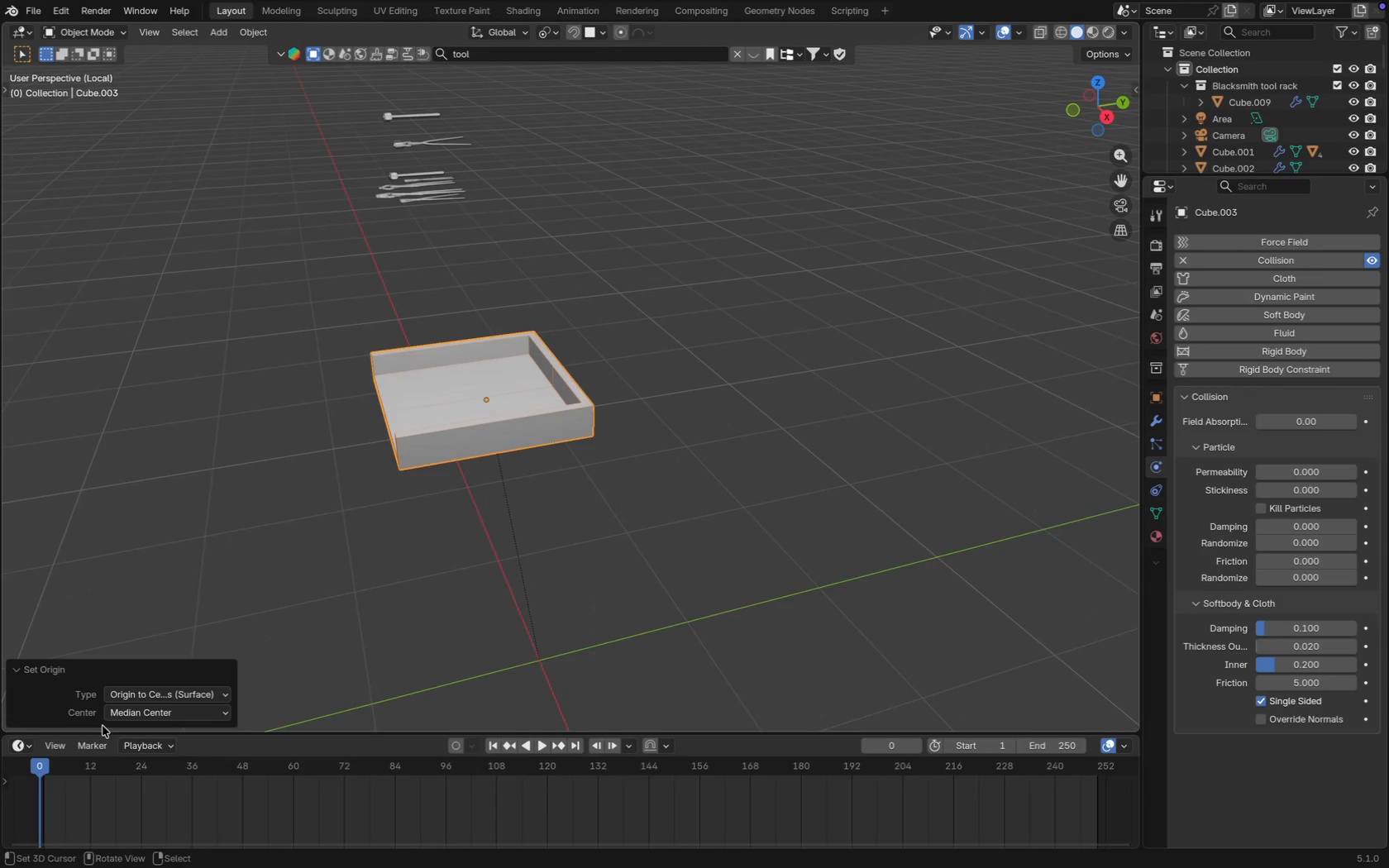 
right_click([420, 162])
 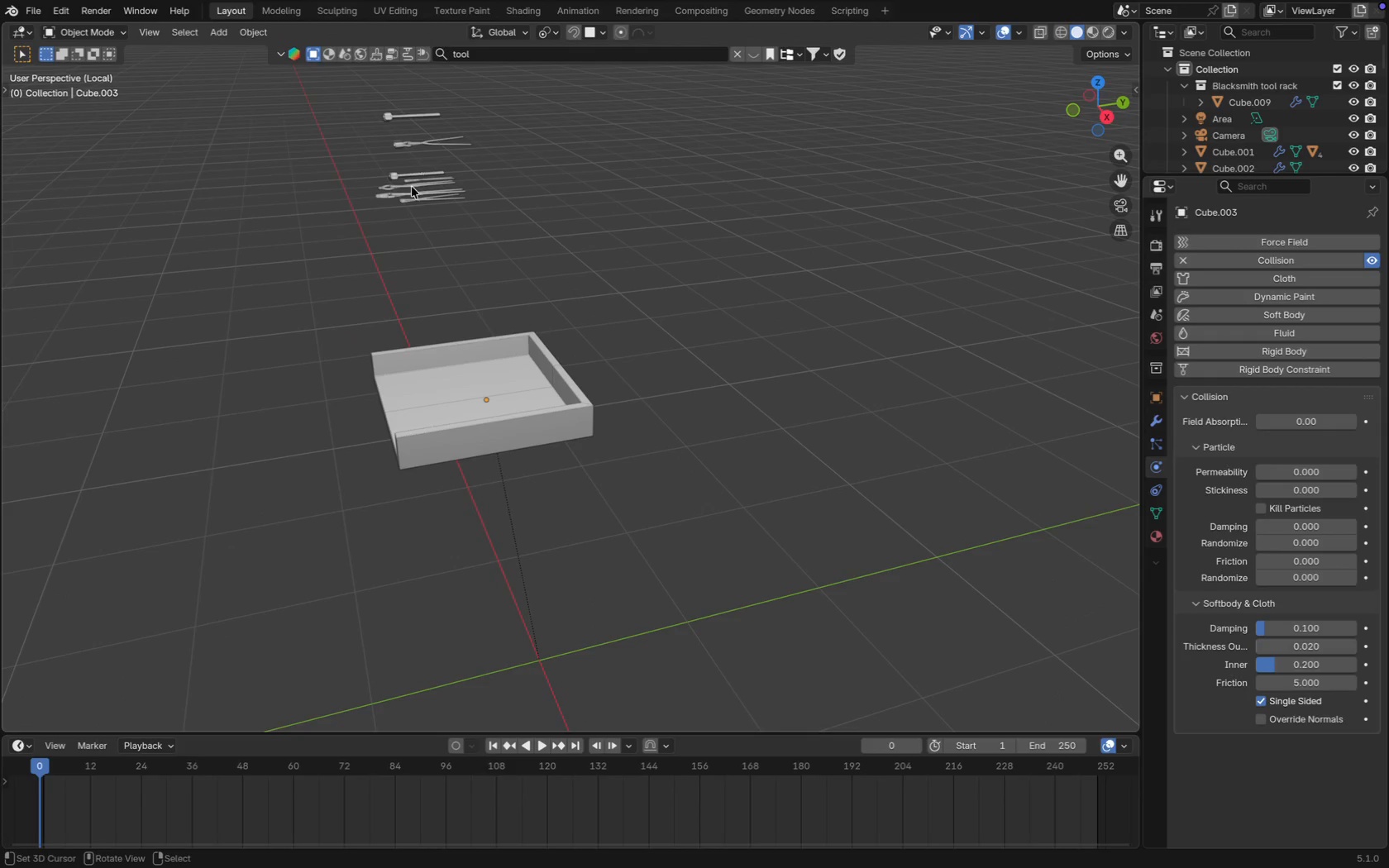 
right_click([411, 189])
 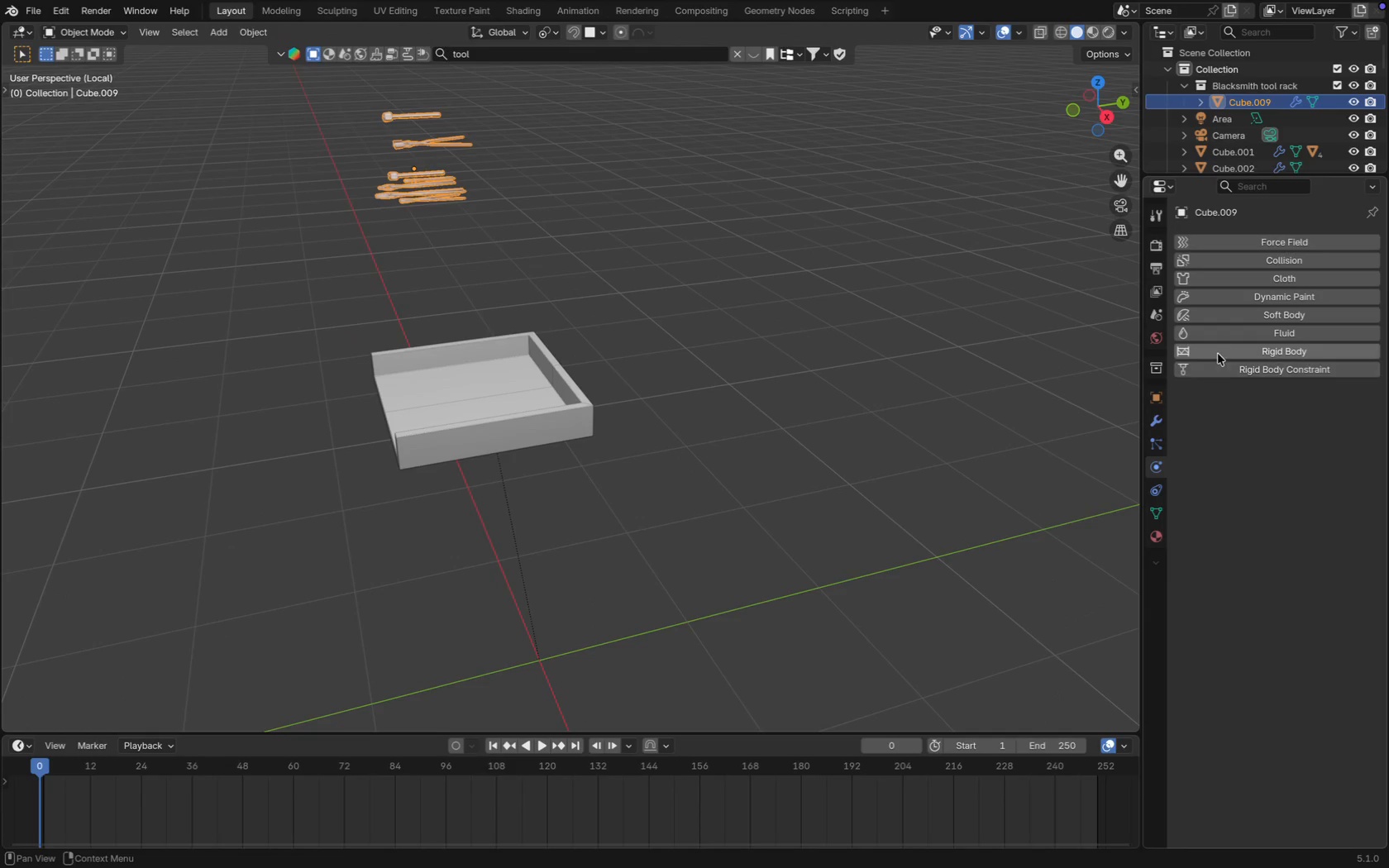 
left_click([1226, 348])
 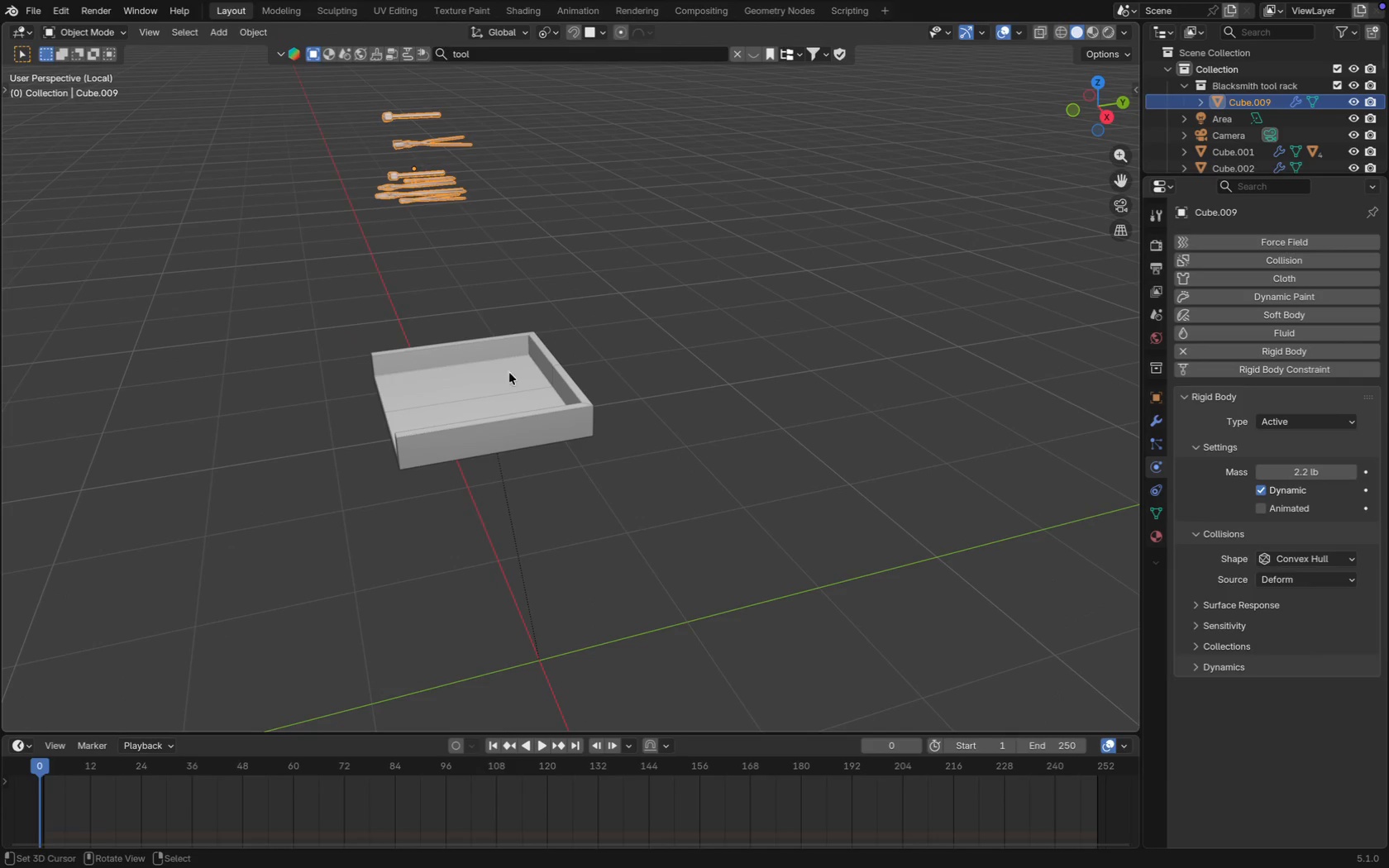 
right_click([500, 378])
 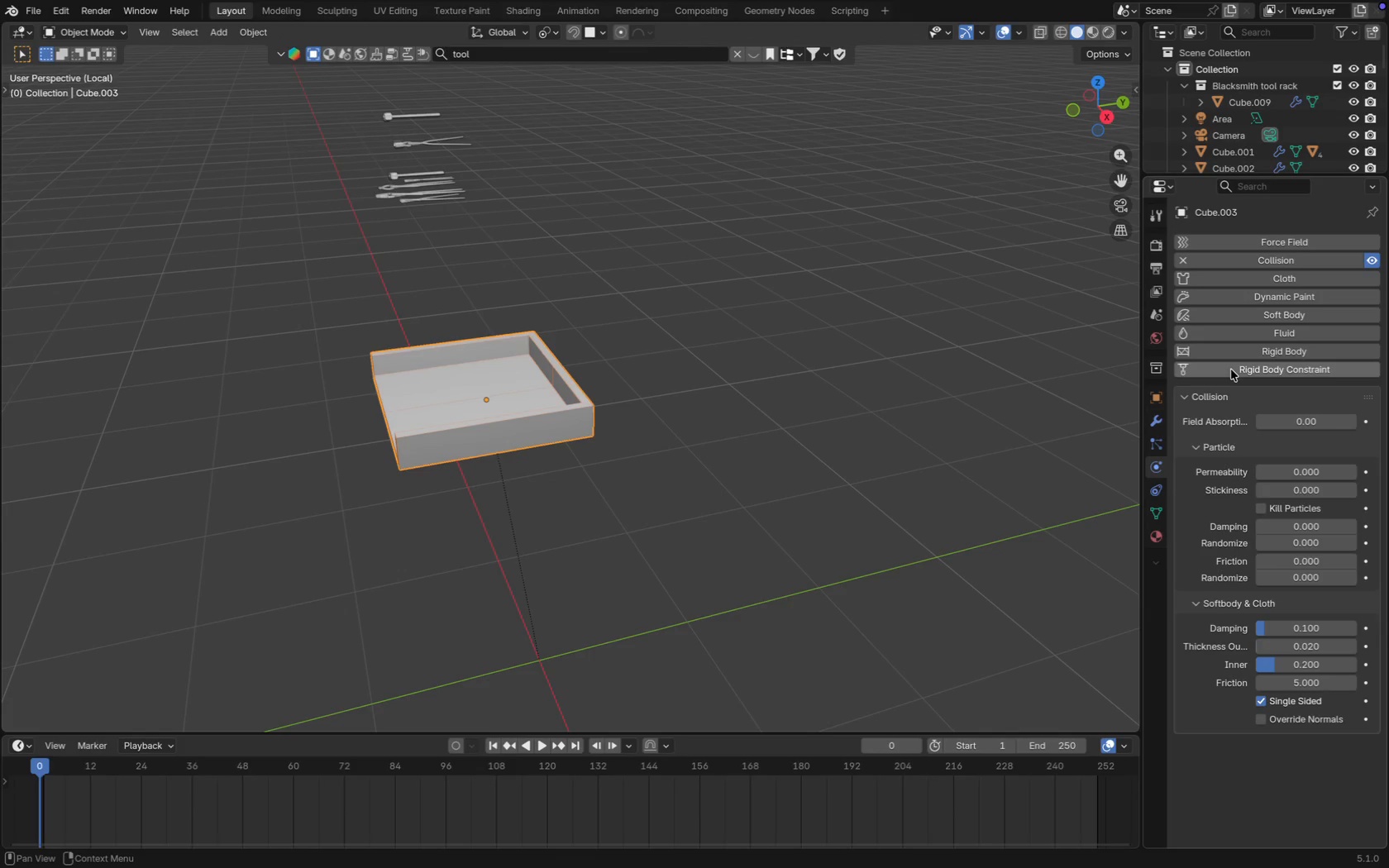 
left_click([1231, 370])
 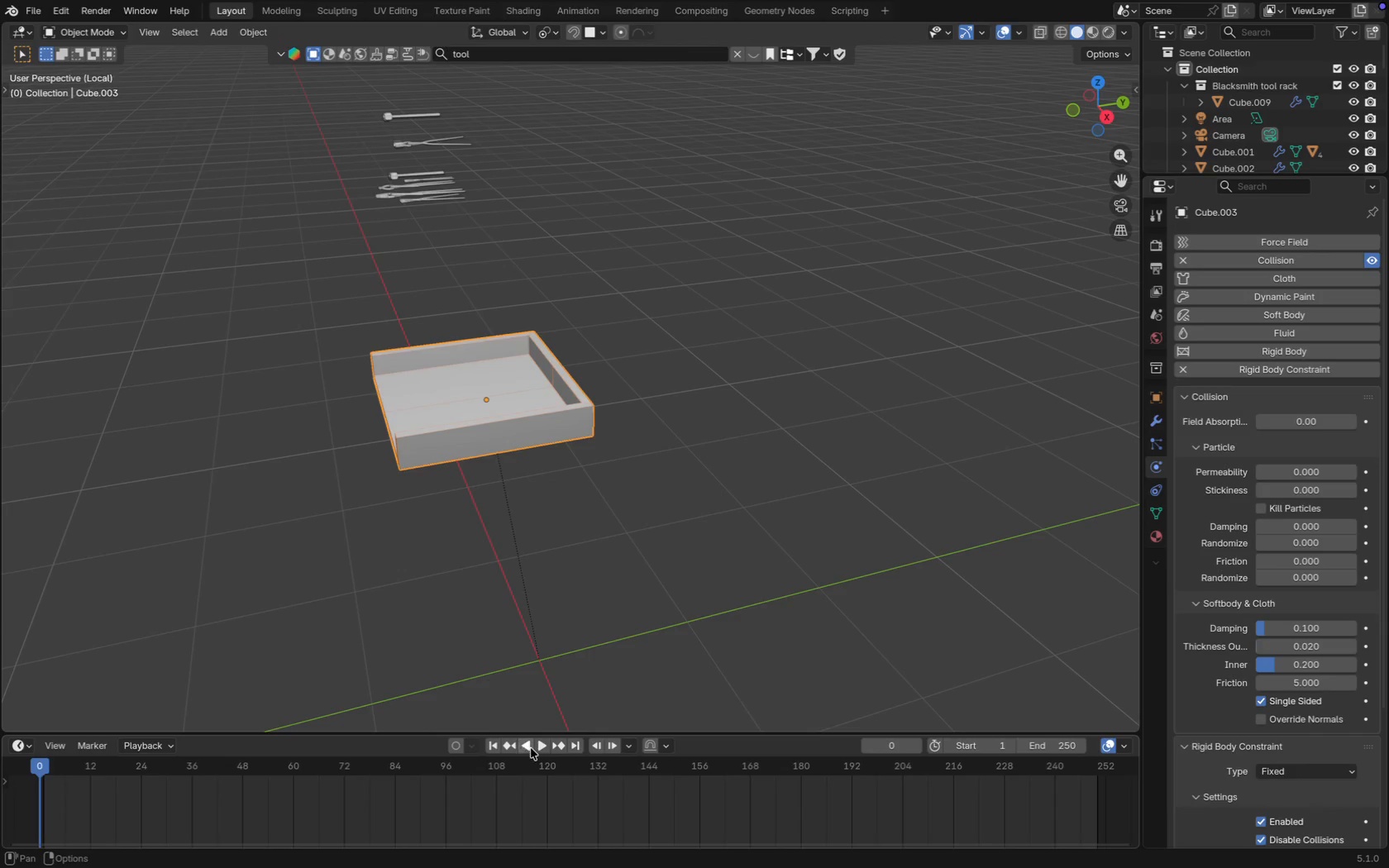 
left_click([539, 746])
 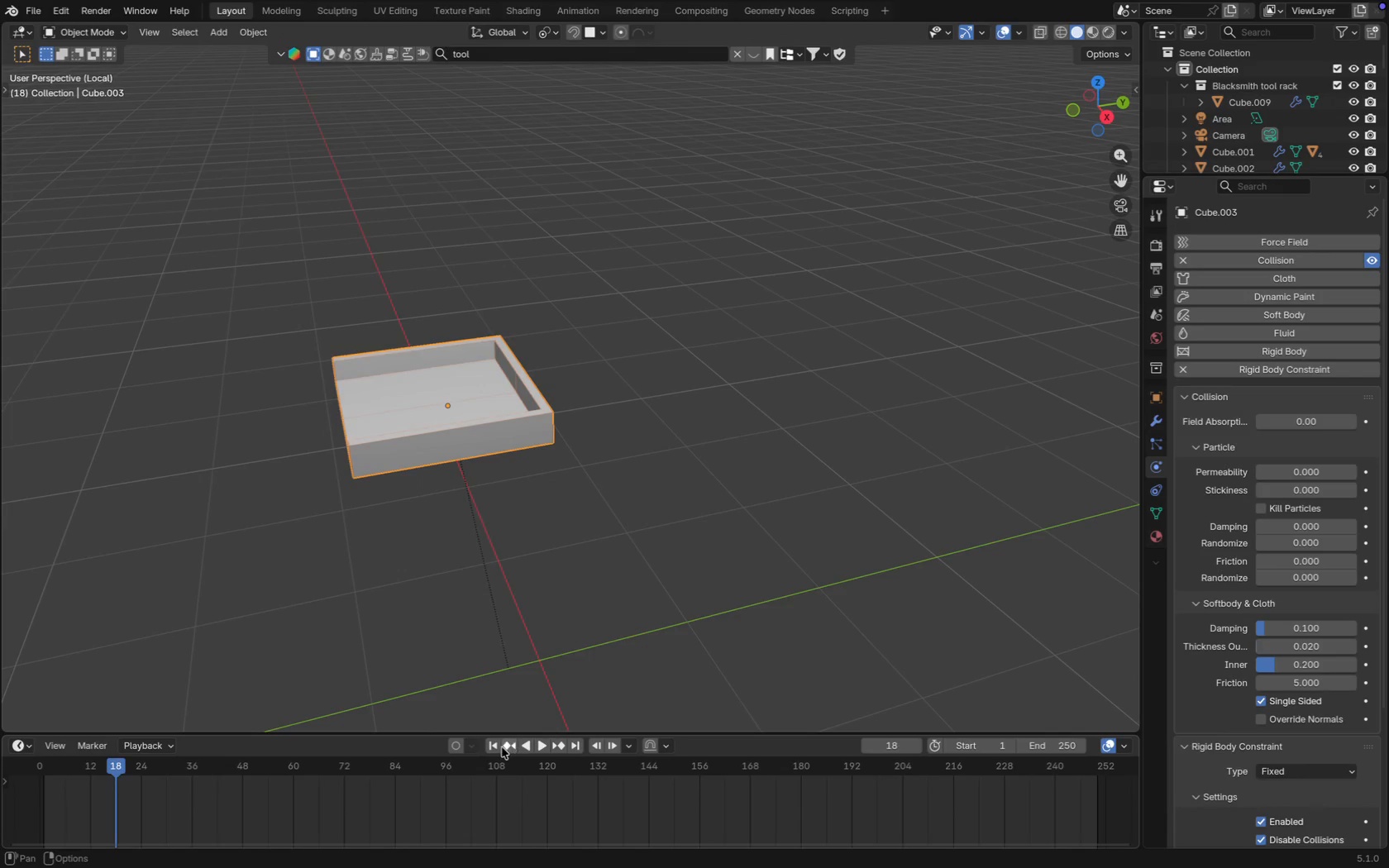 
left_click([497, 746])
 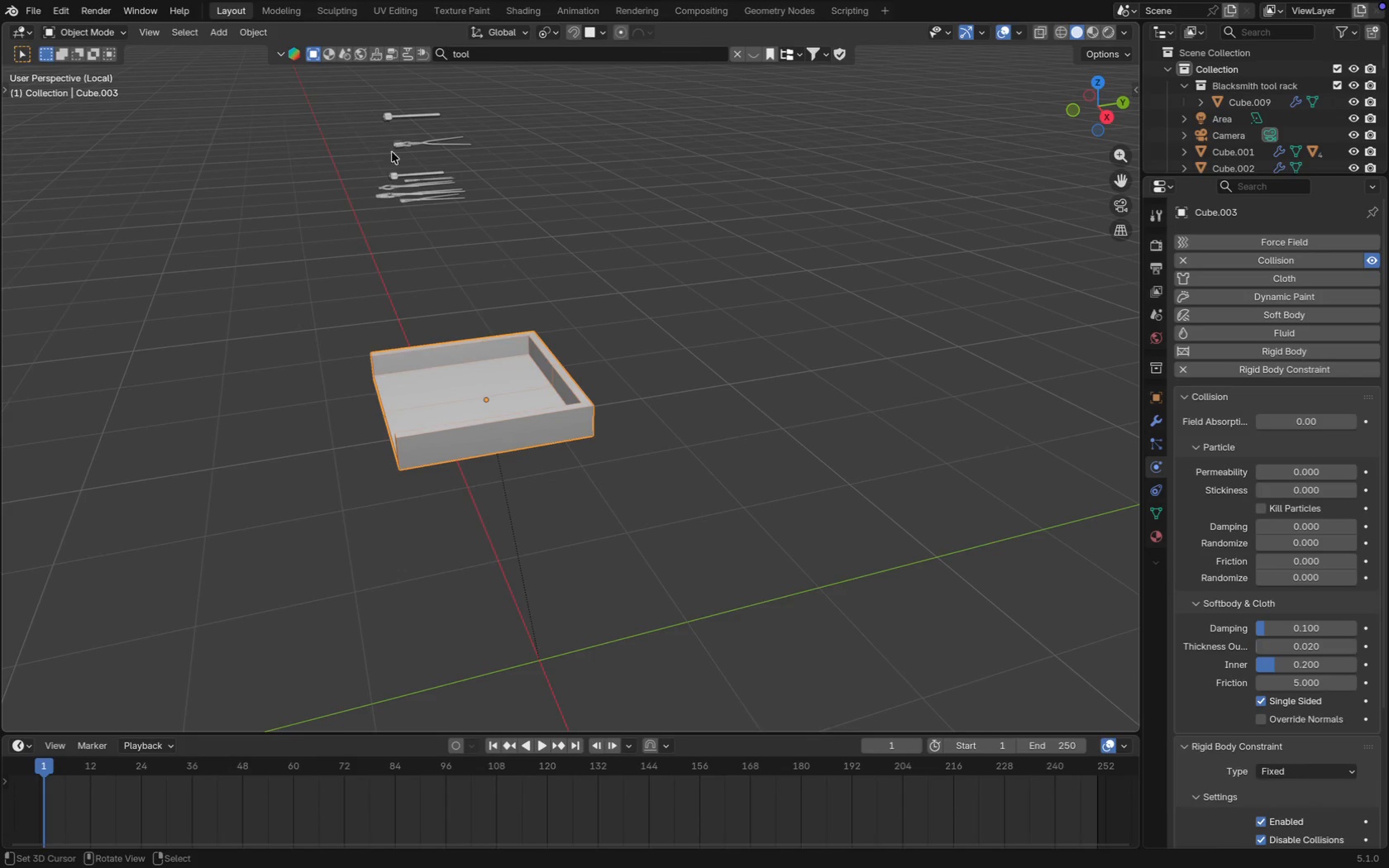 
right_click([423, 169])
 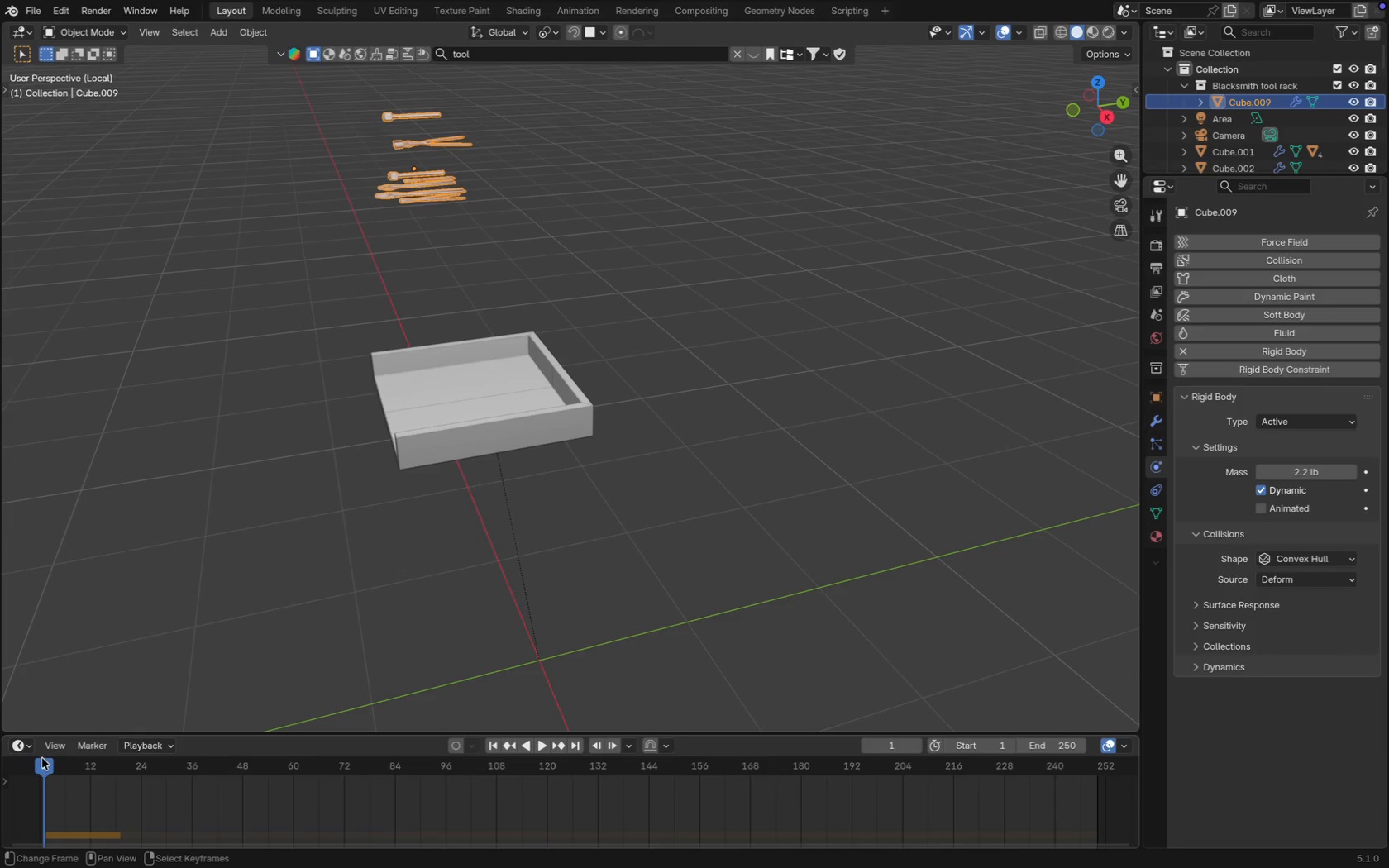 
left_click_drag(start_coordinate=[48, 770], to_coordinate=[68, 779])
 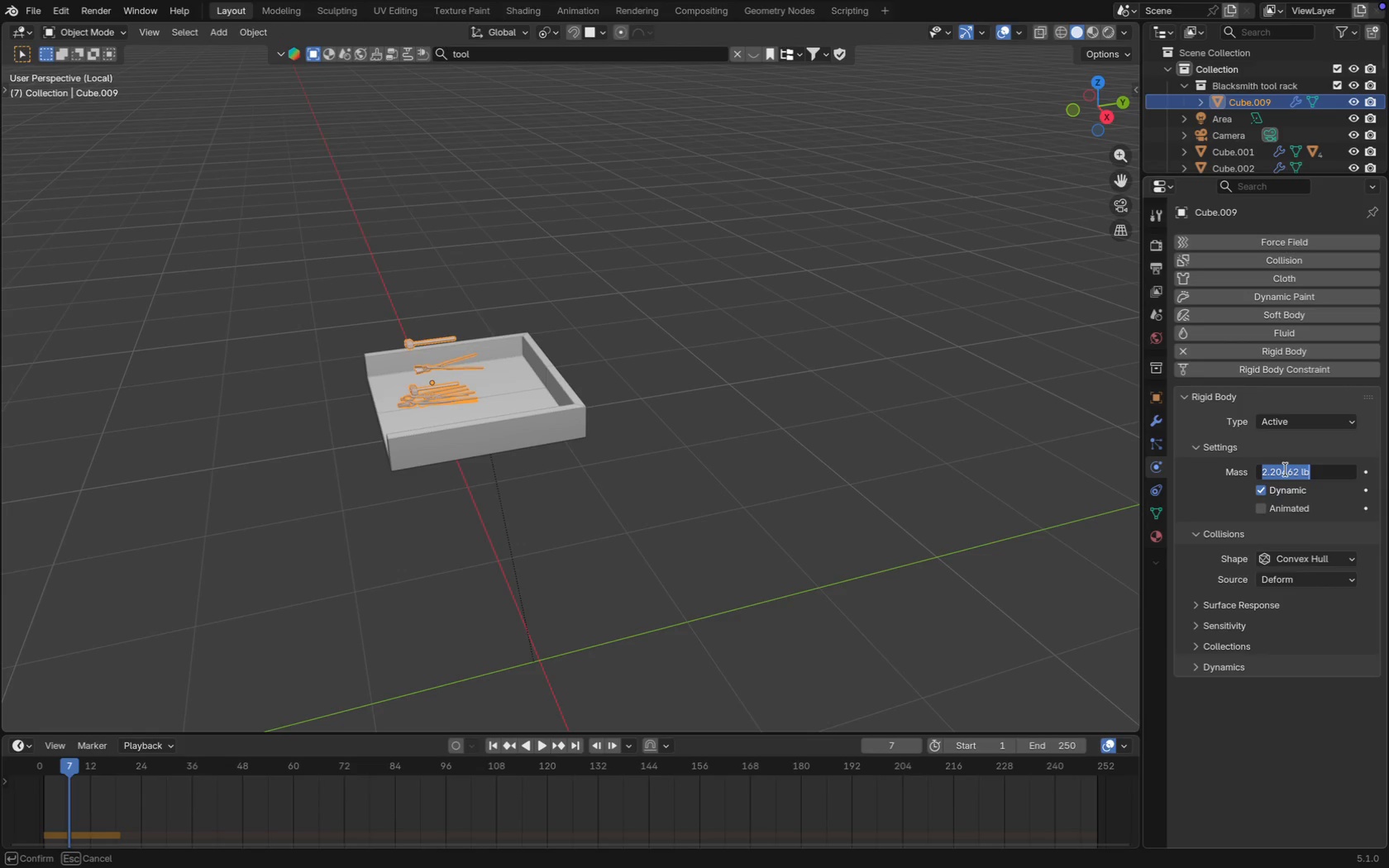 
key(9)
 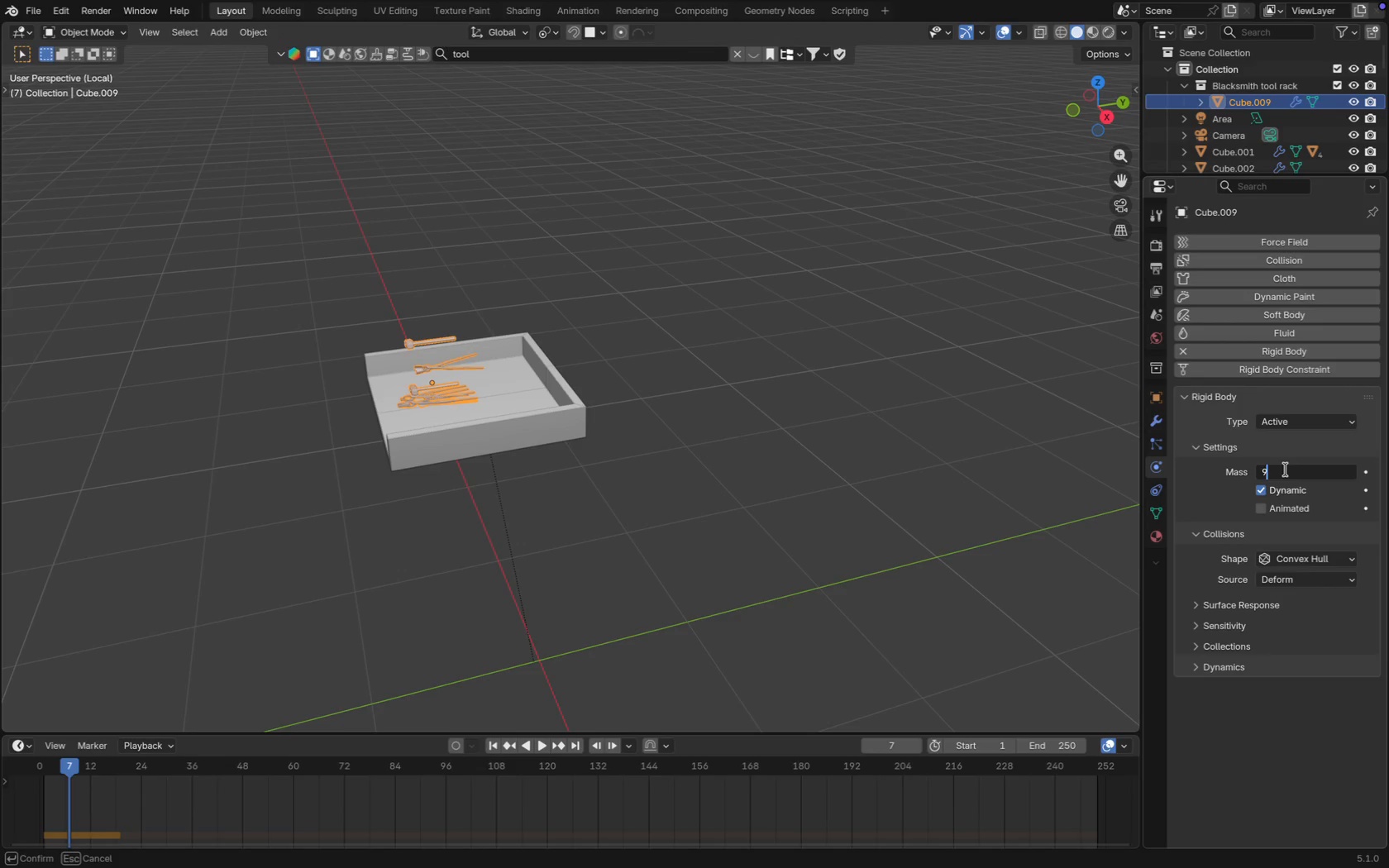 
key(Period)
 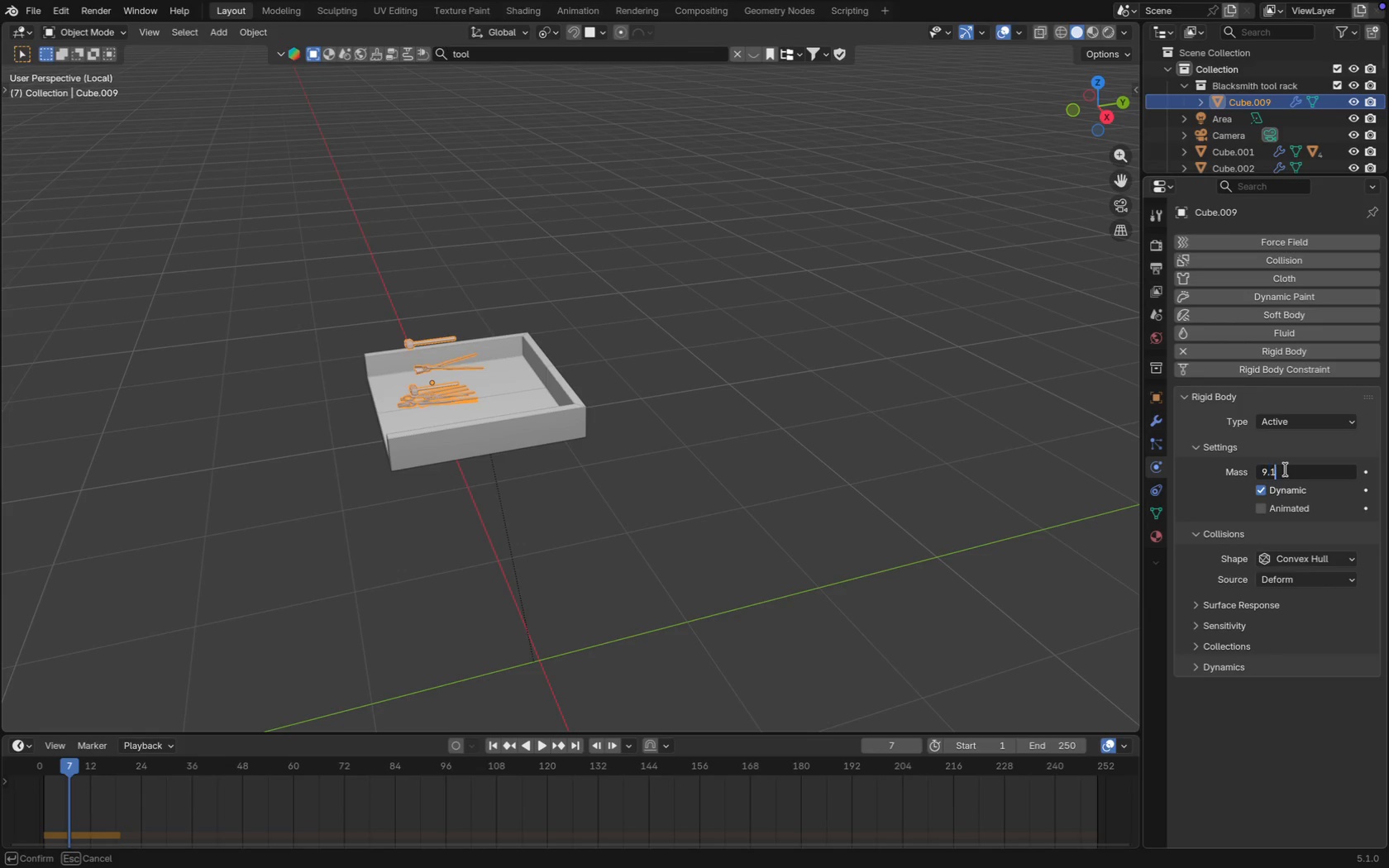 
key(1)
 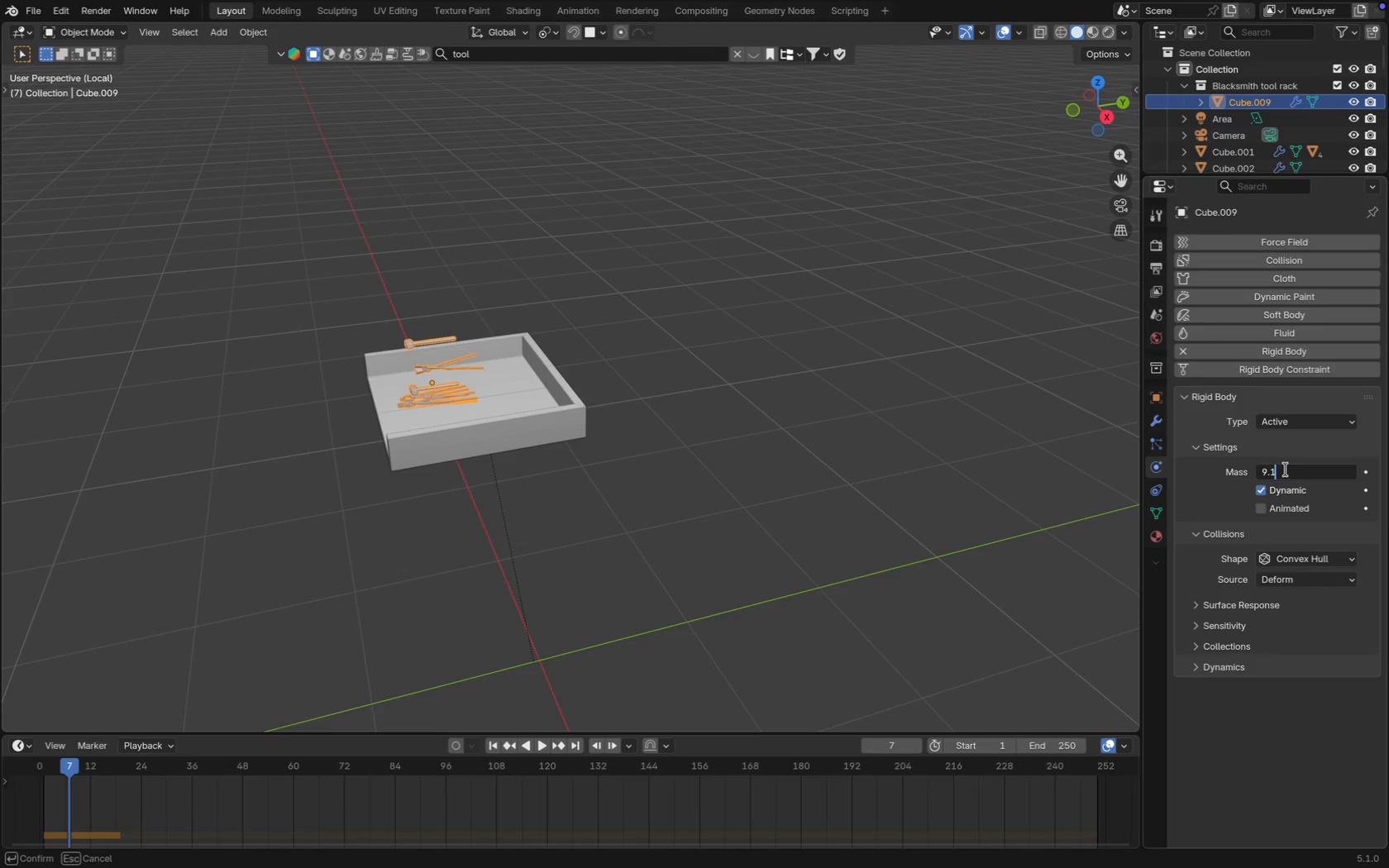 
key(Enter)
 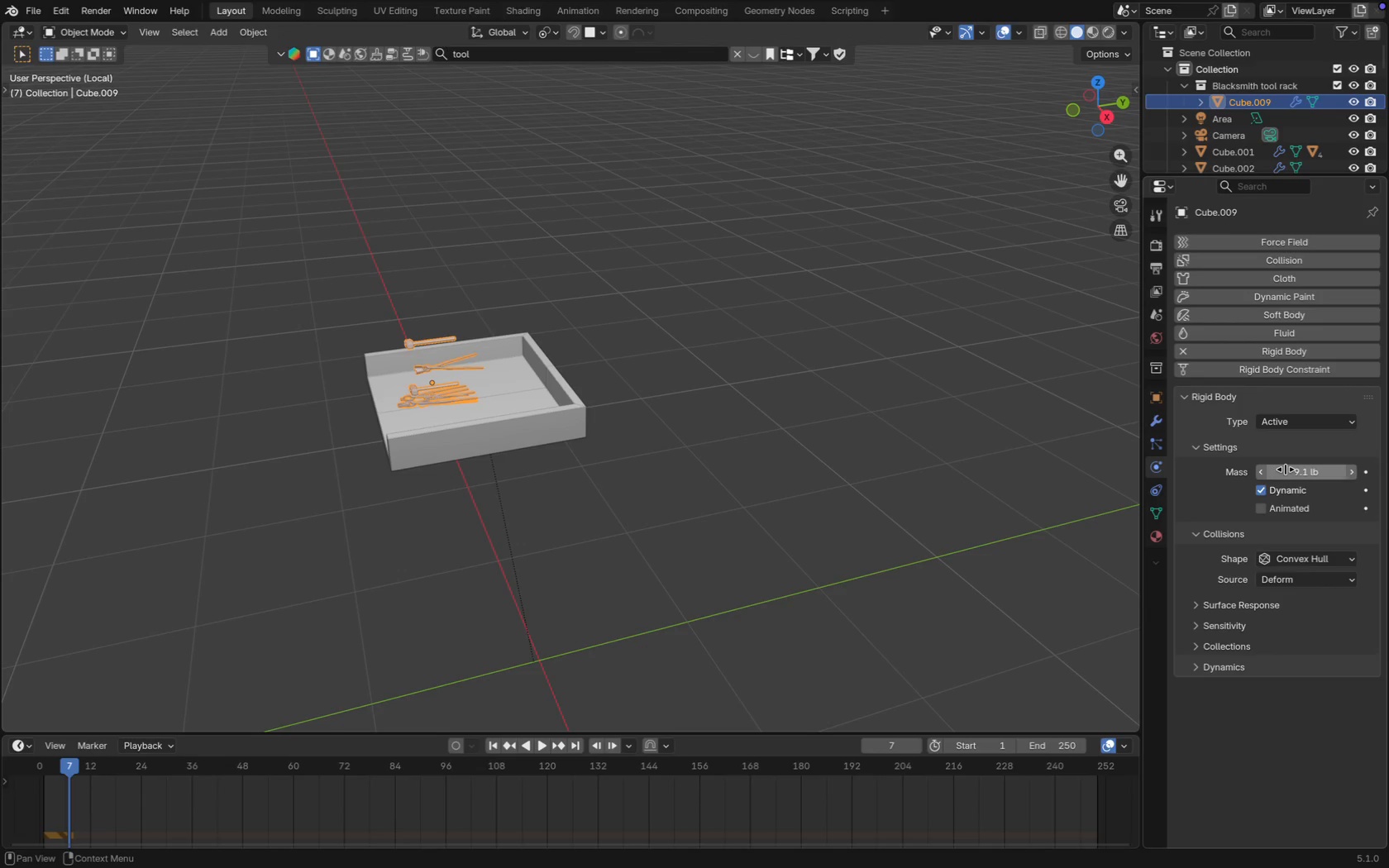 
left_click([1286, 470])
 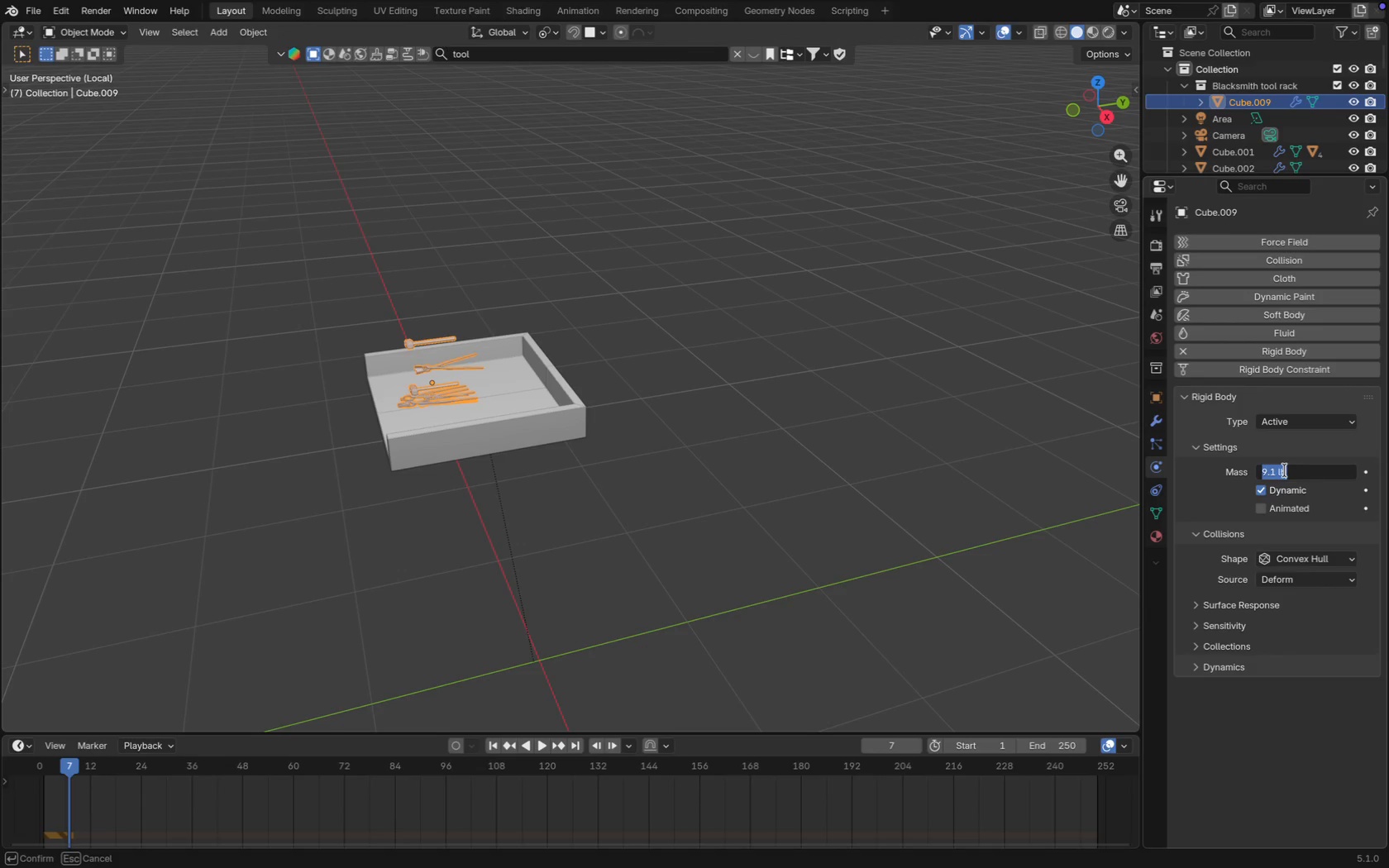 
key(0)
 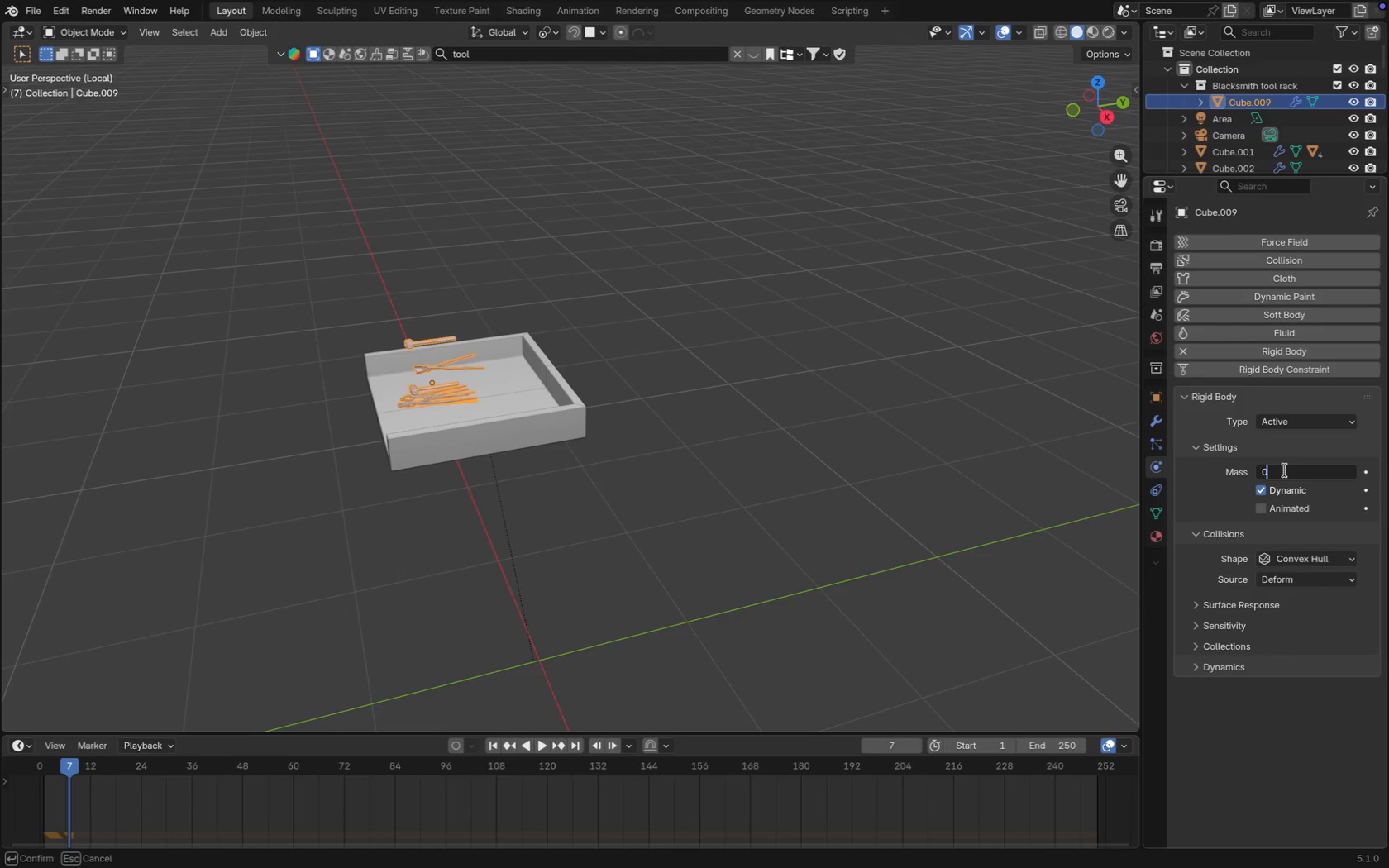 
key(Period)
 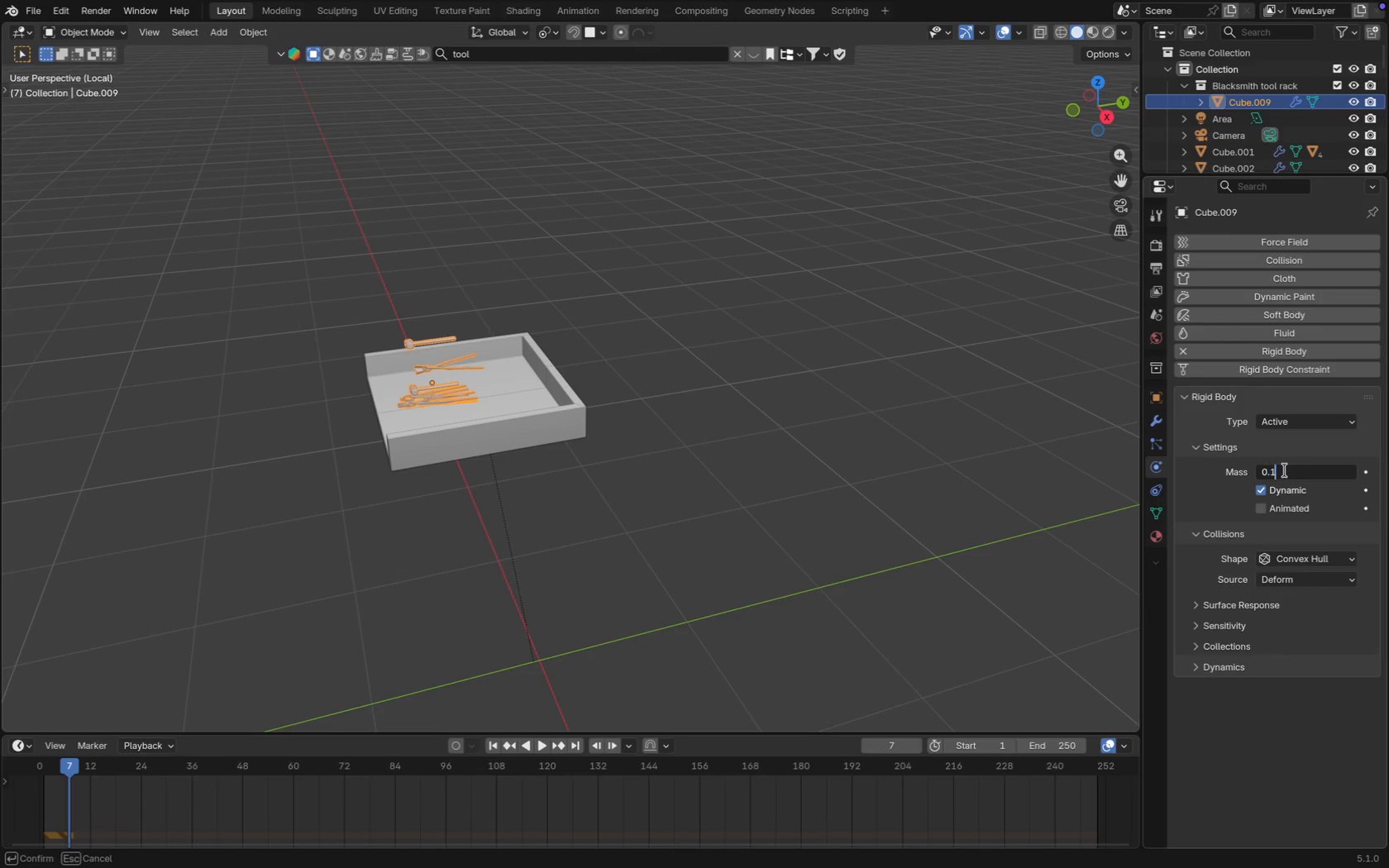 
key(1)
 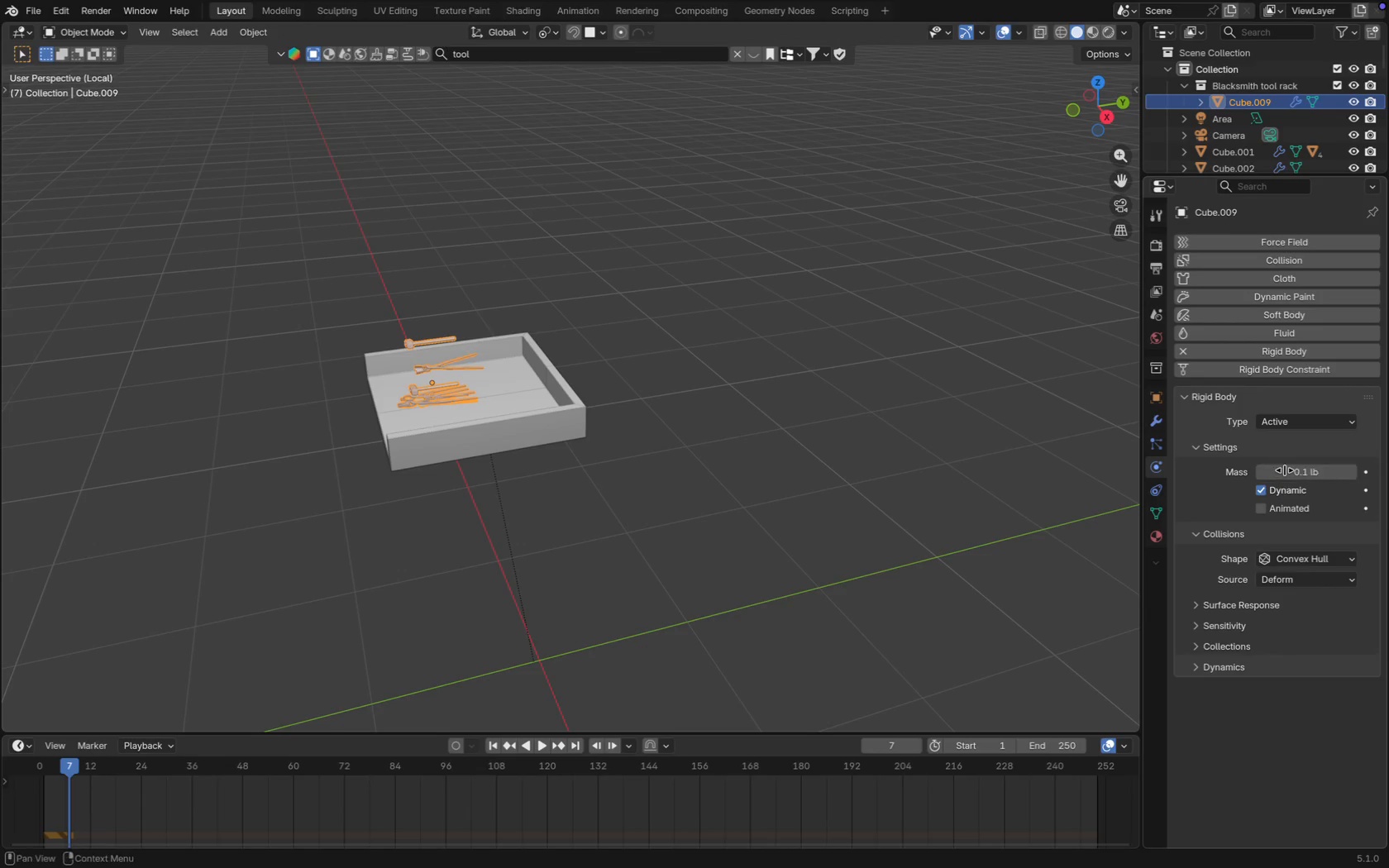 
key(Enter)
 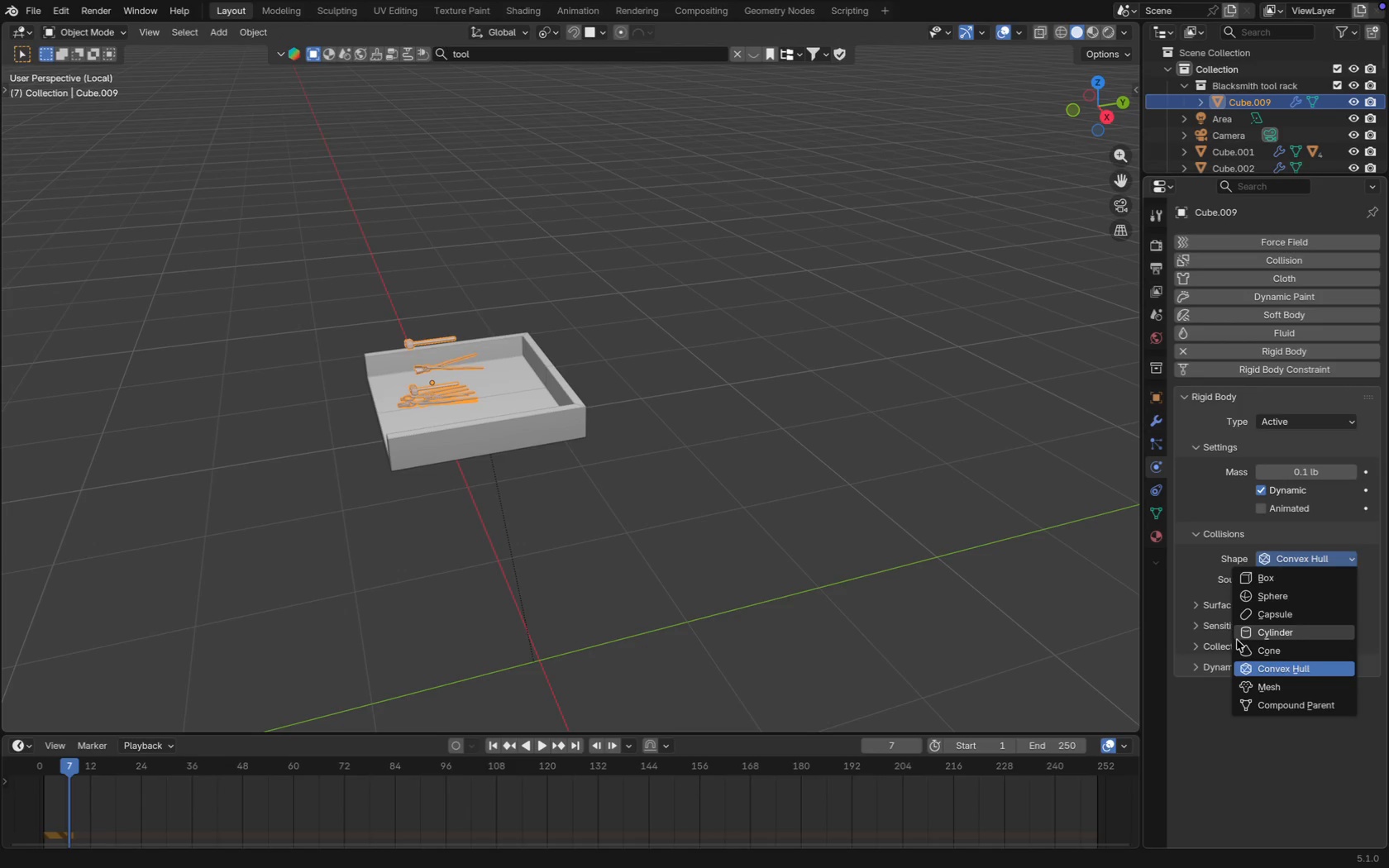 
left_click([1253, 779])
 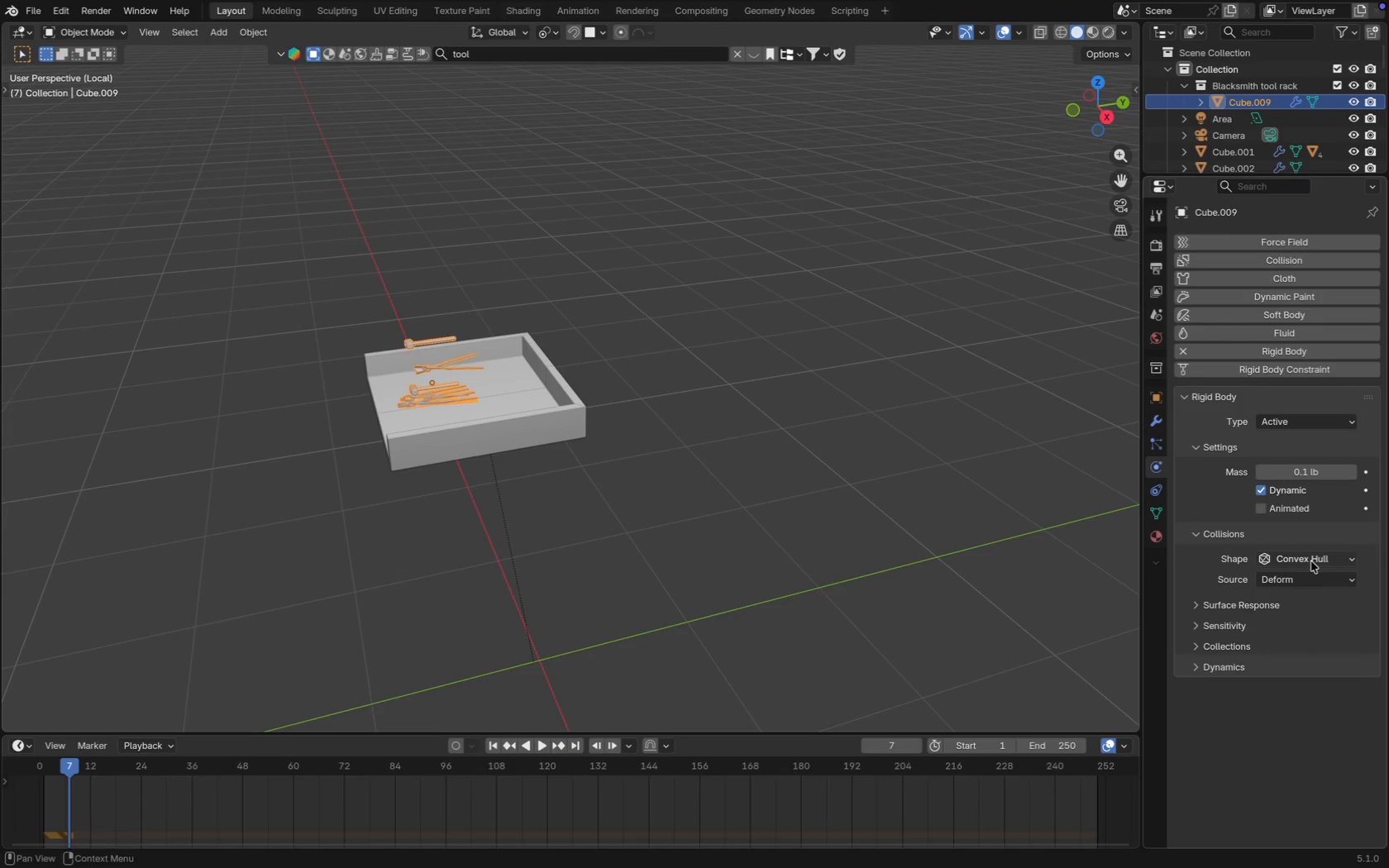 
left_click([1311, 561])
 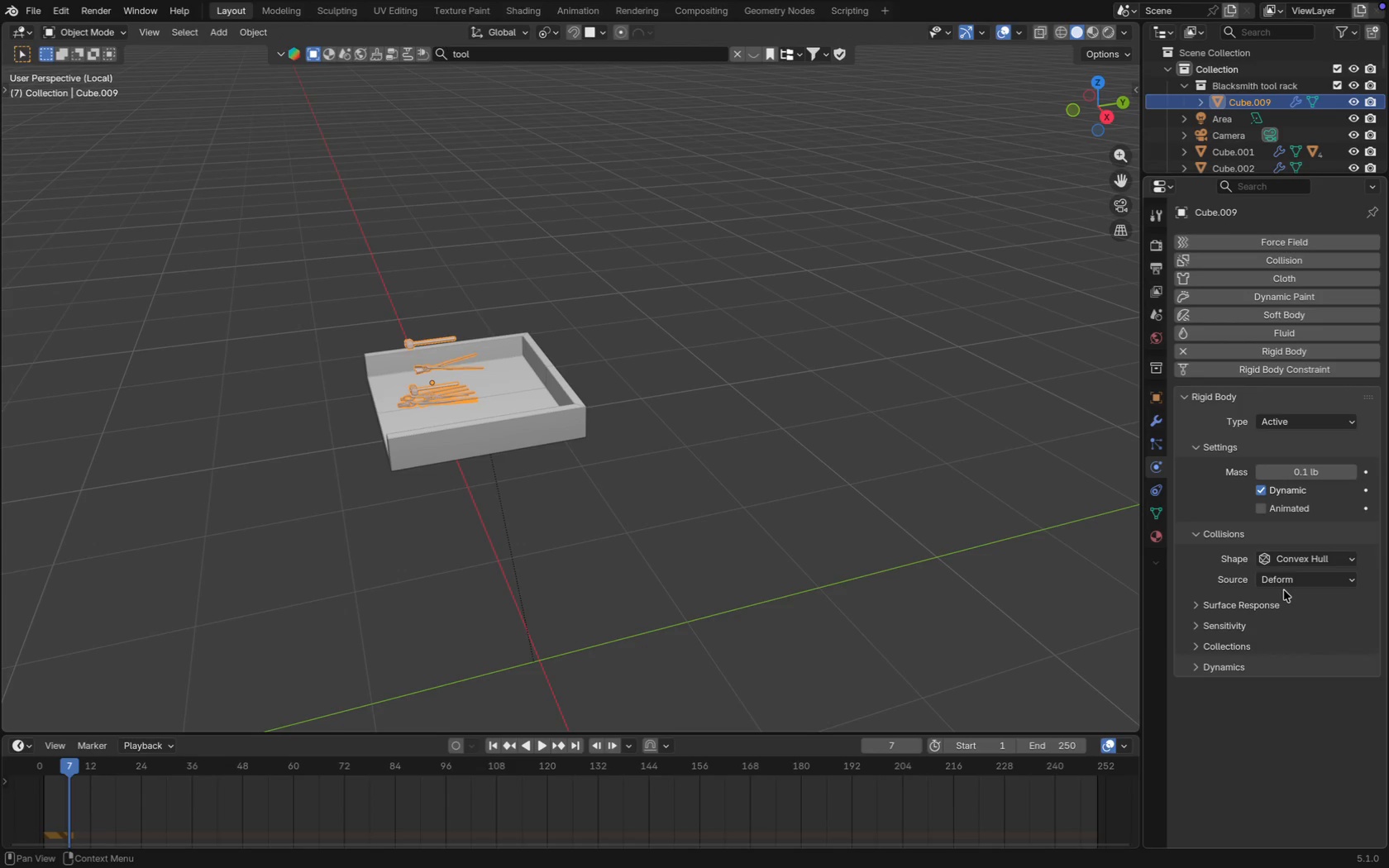 
double_click([1287, 584])
 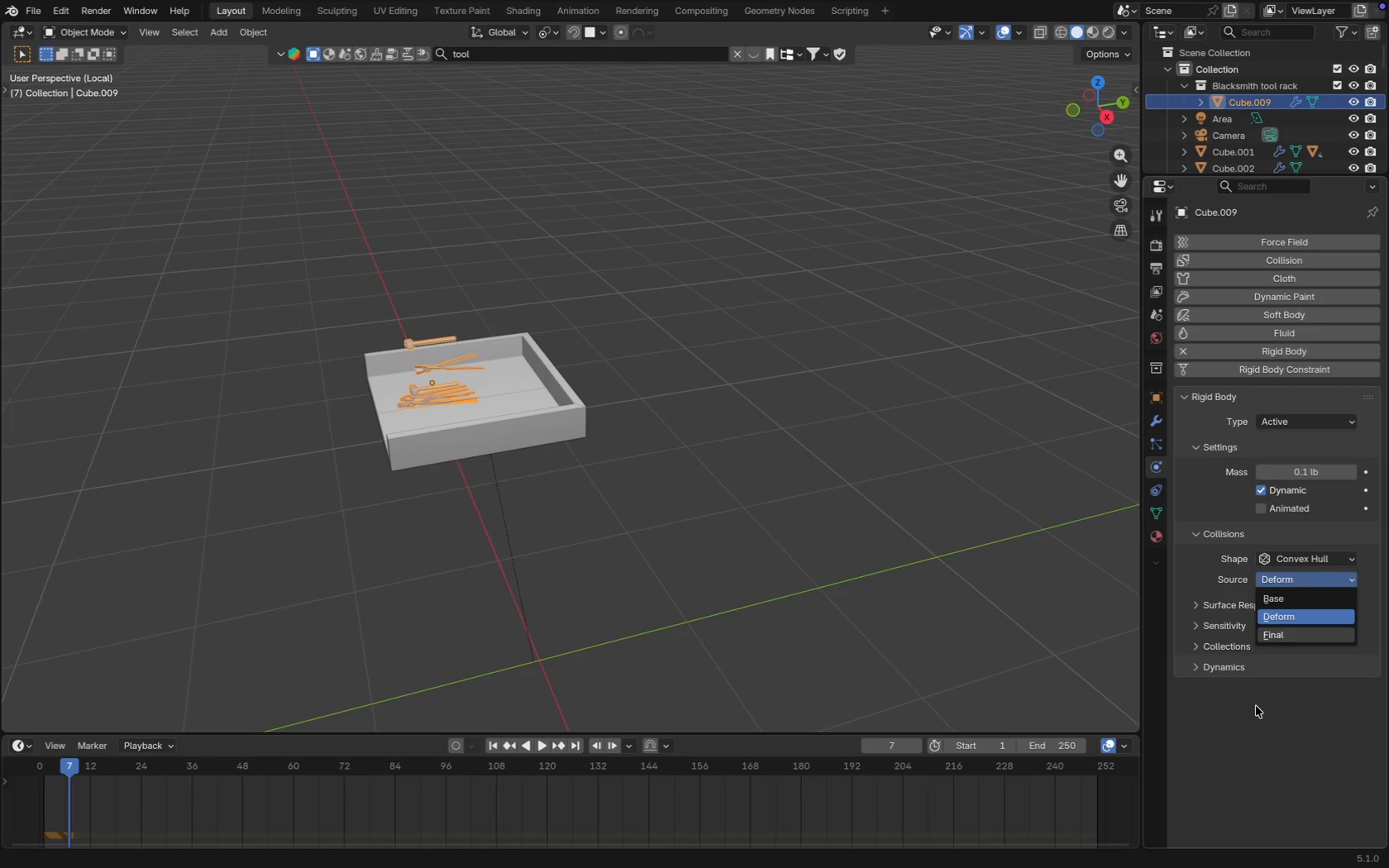 
left_click([1227, 804])
 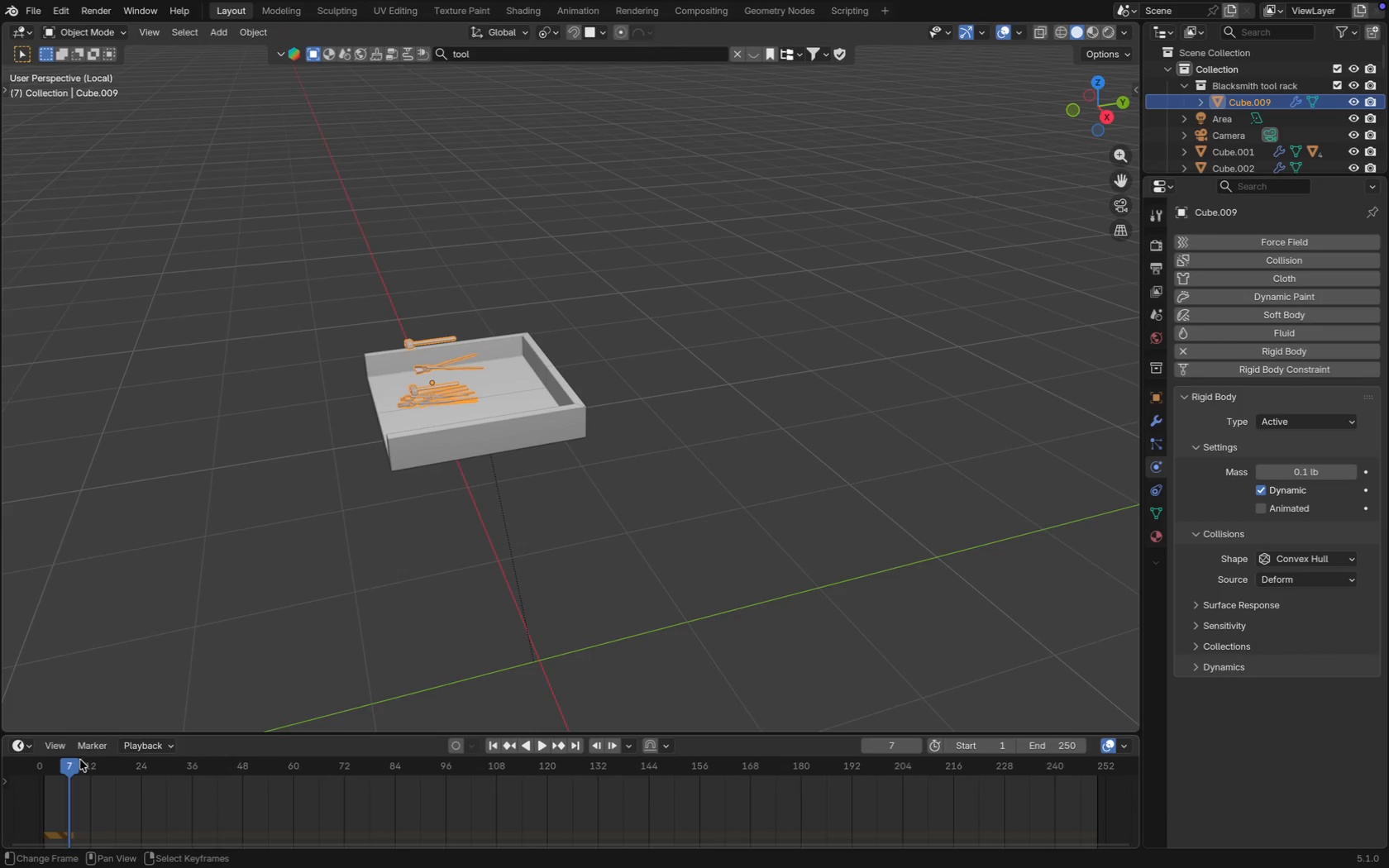 
left_click_drag(start_coordinate=[69, 765], to_coordinate=[68, 781])
 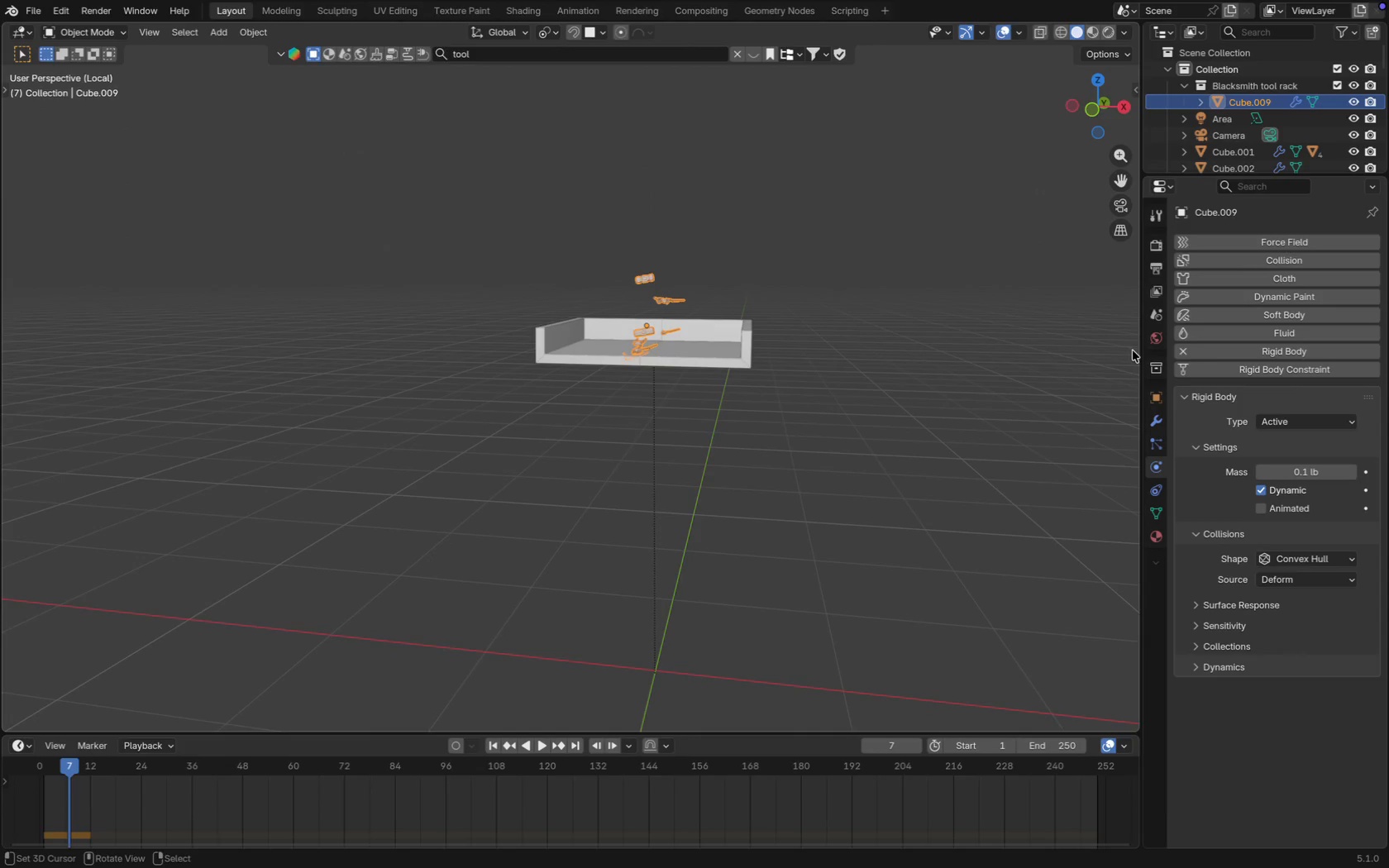 
left_click([1185, 351])
 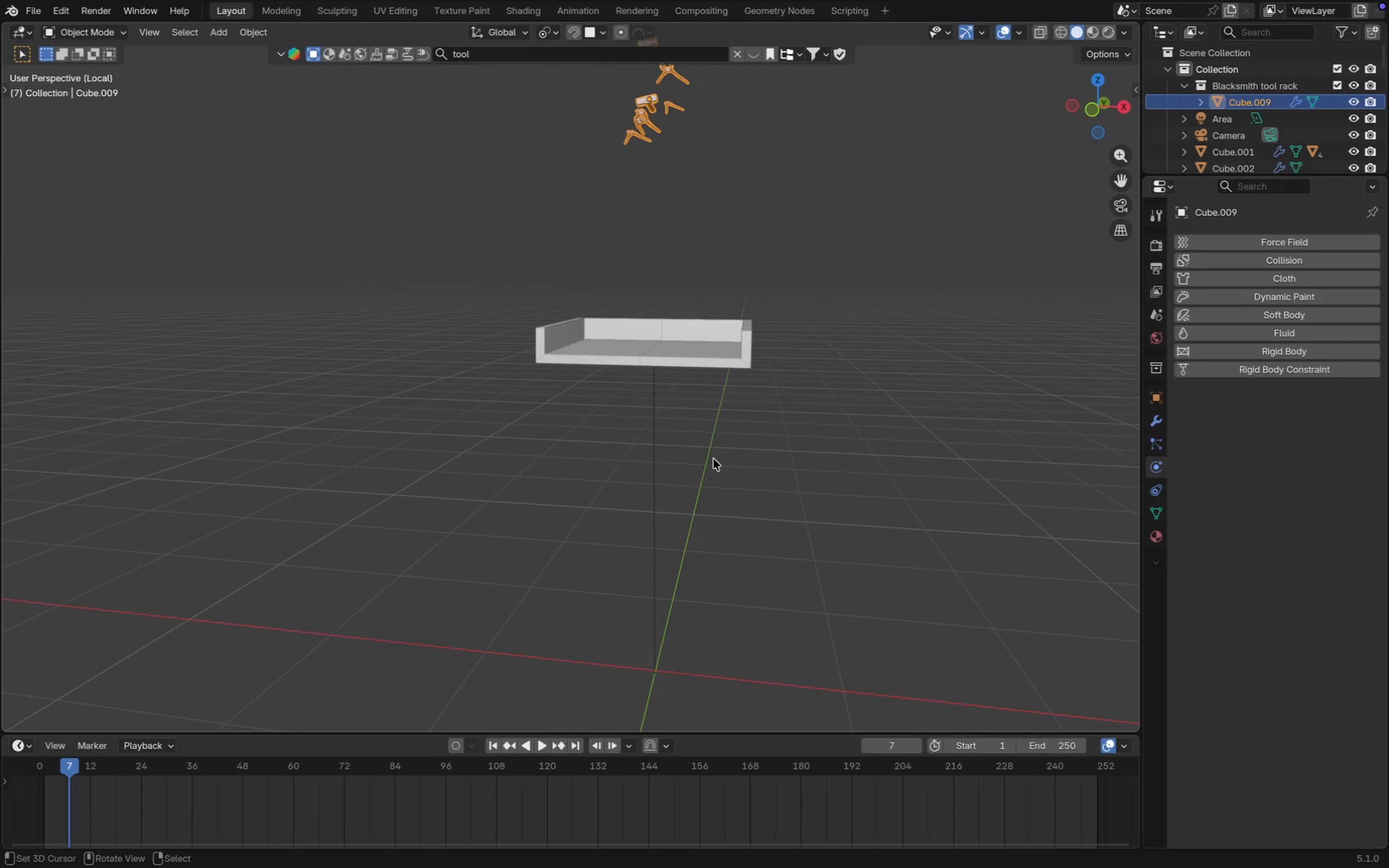 
key(Slash)
 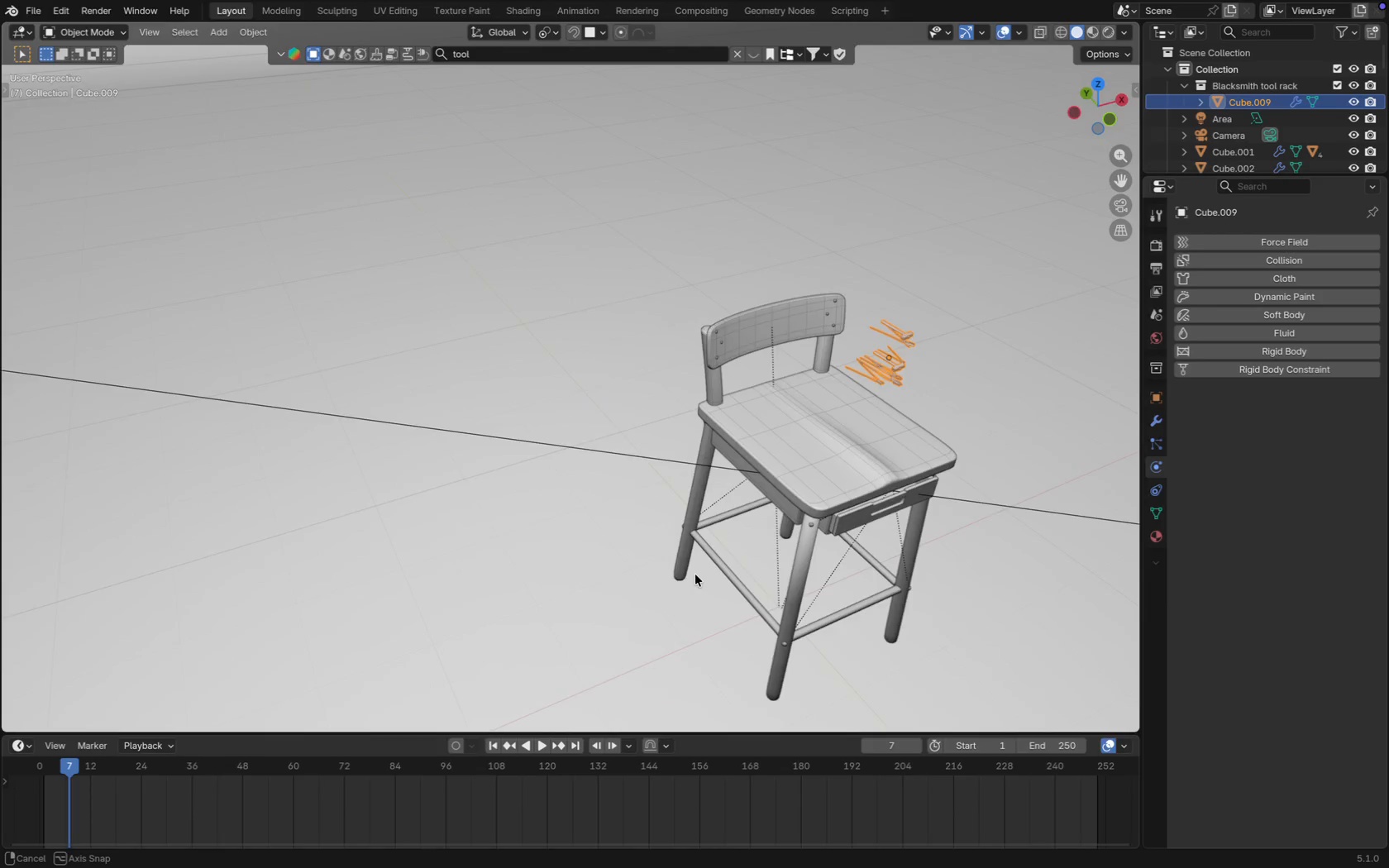 
wait(7.8)
 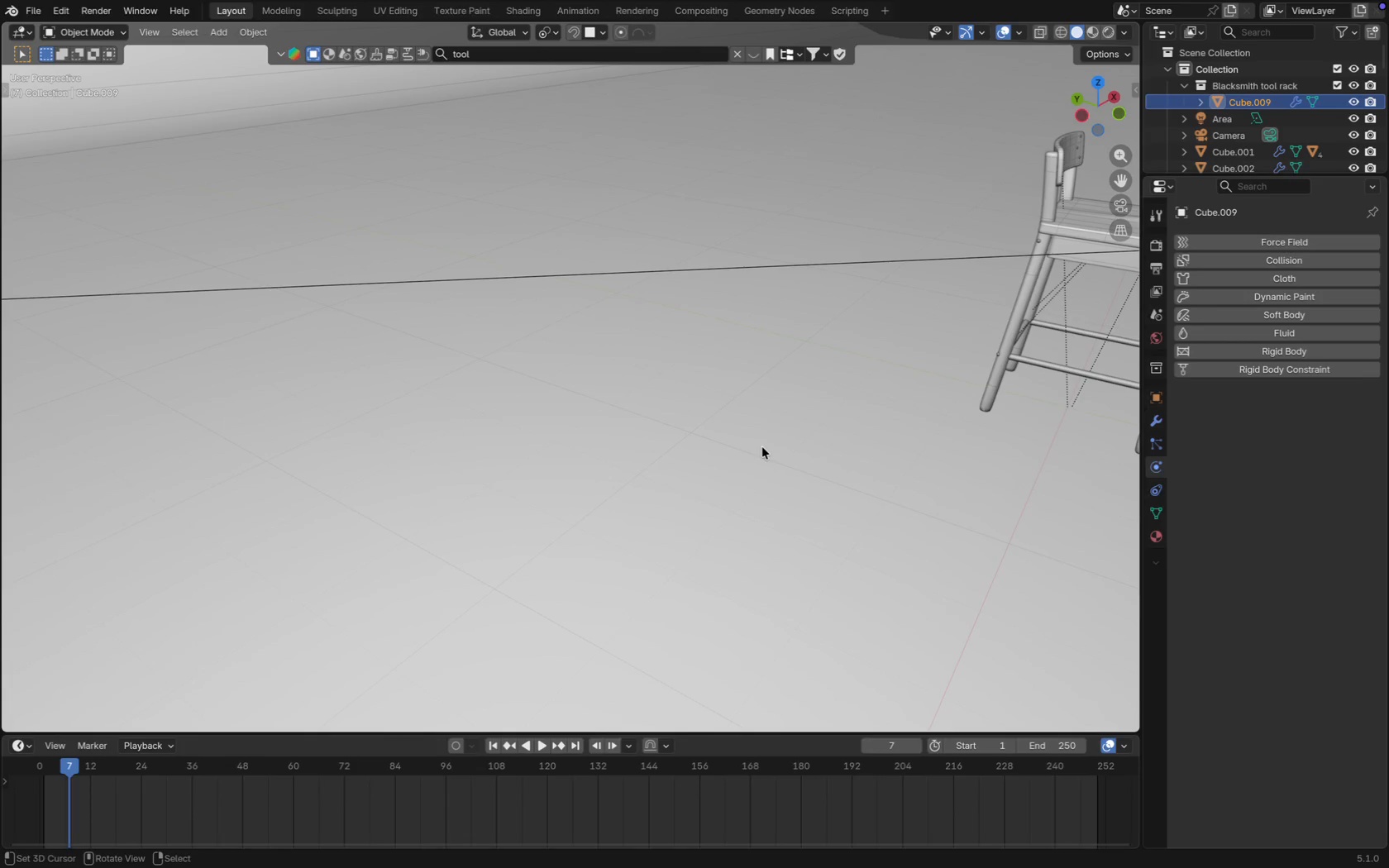 
key(X)
 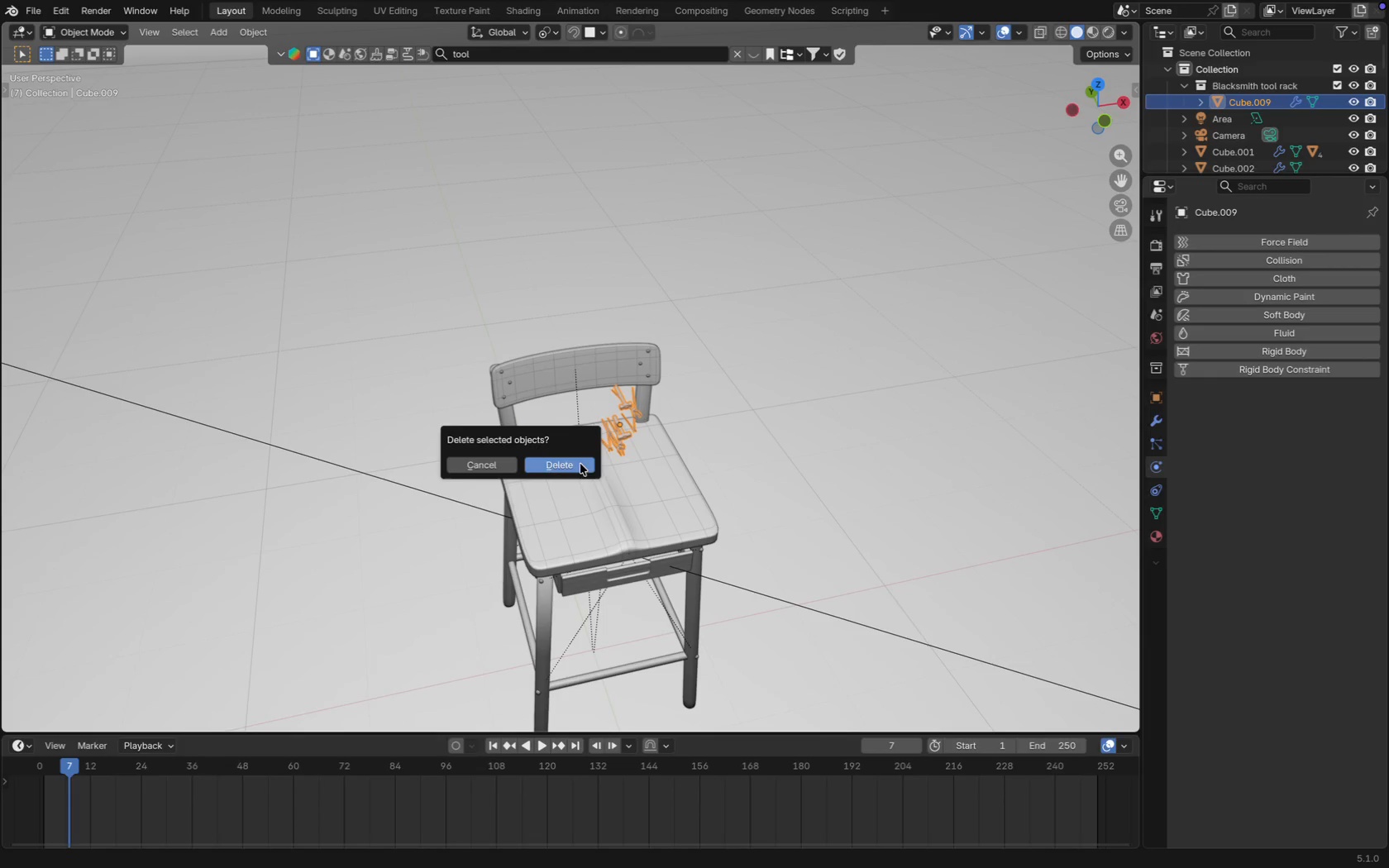 
left_click([580, 464])
 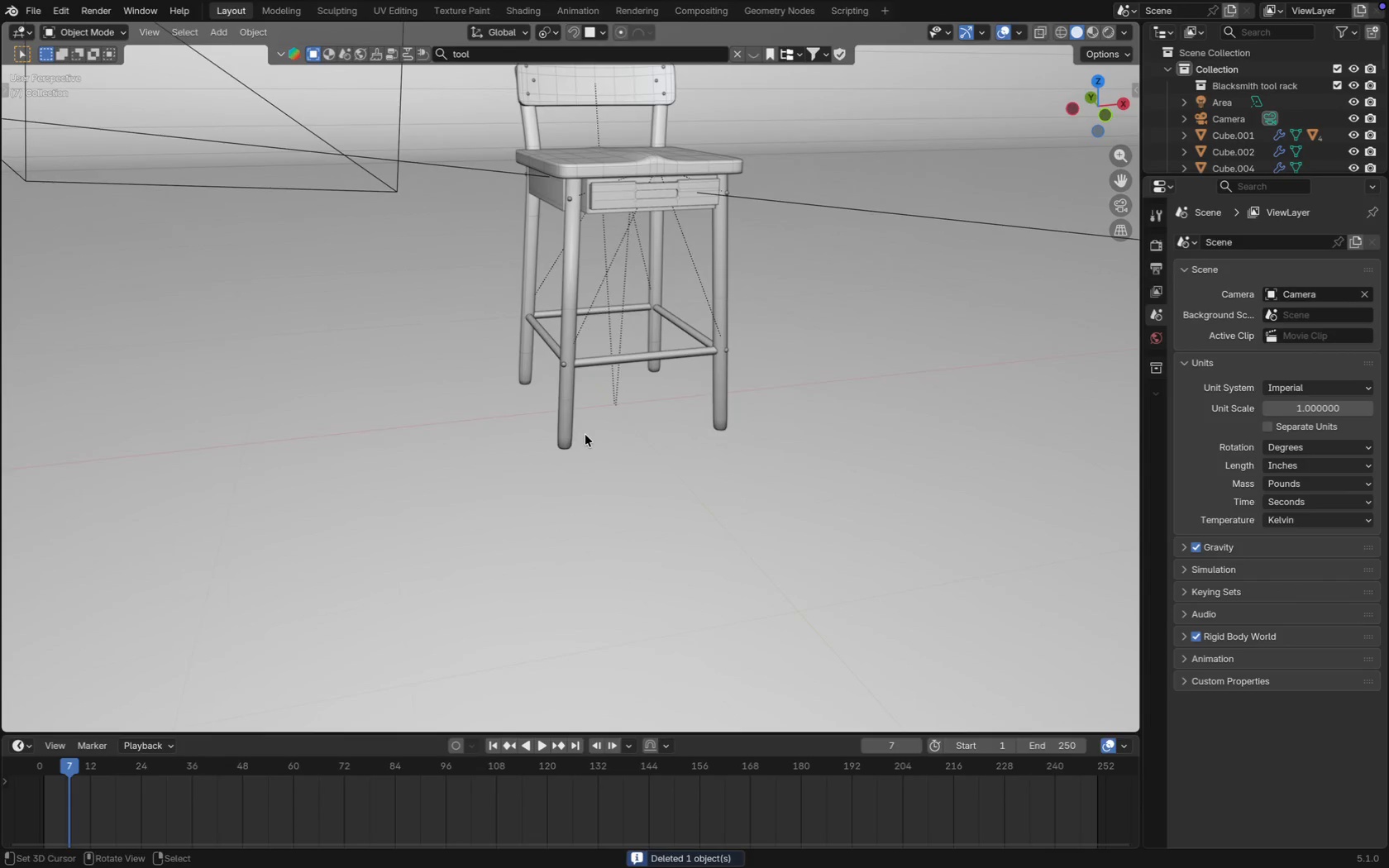 
key(0)
 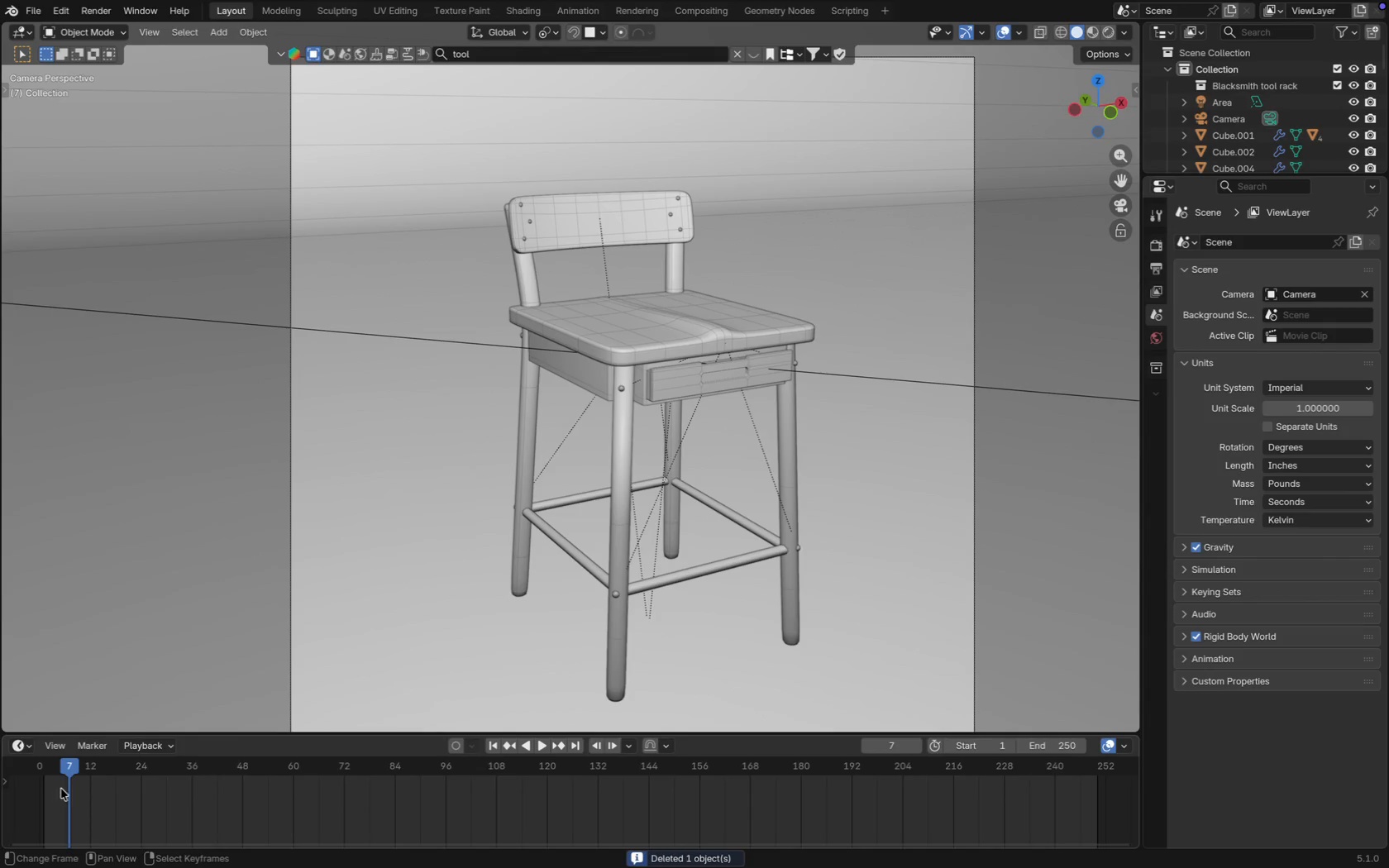 
left_click_drag(start_coordinate=[73, 771], to_coordinate=[324, 746])
 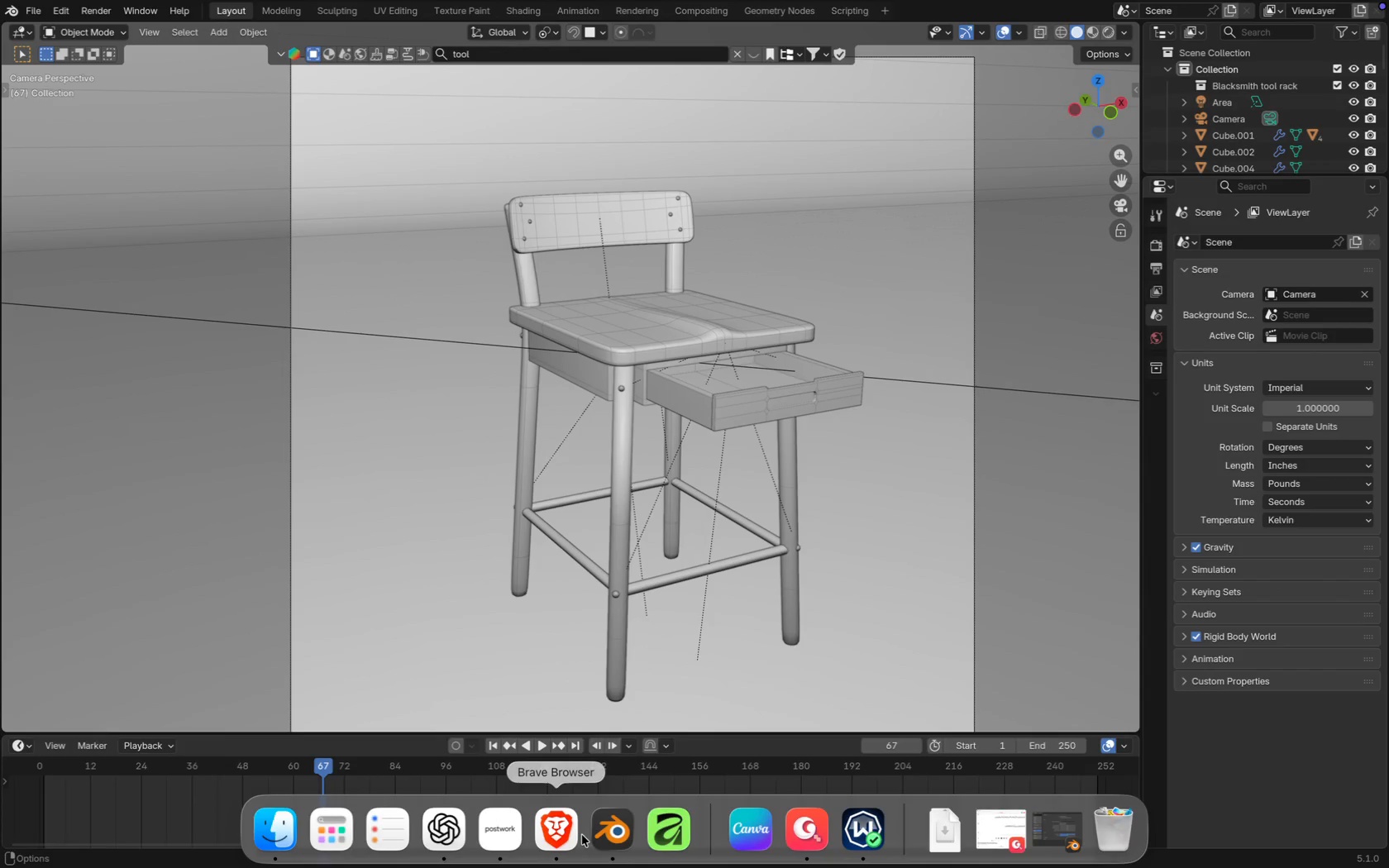 
left_click([515, 827])